 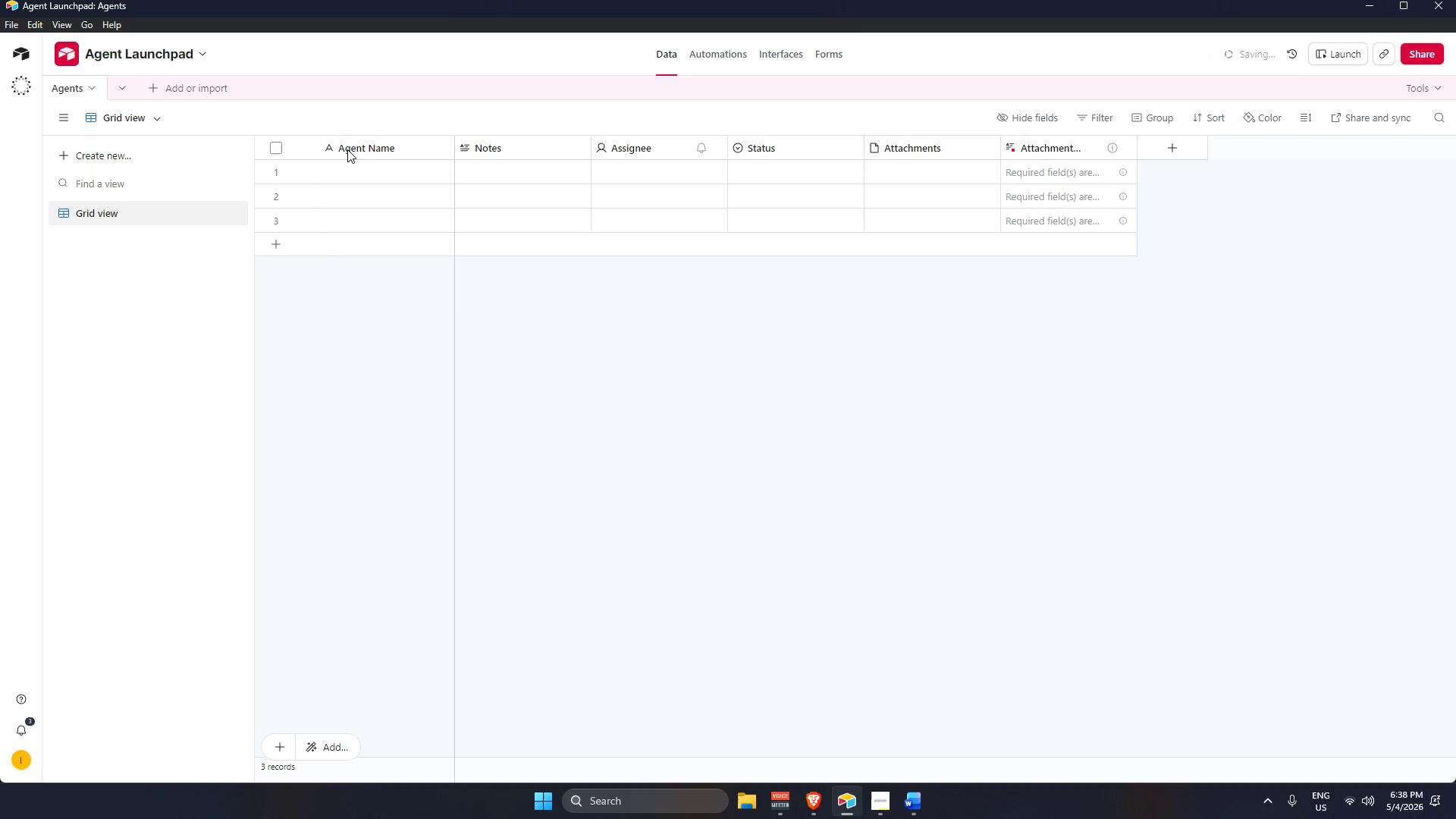 
double_click([534, 140])
 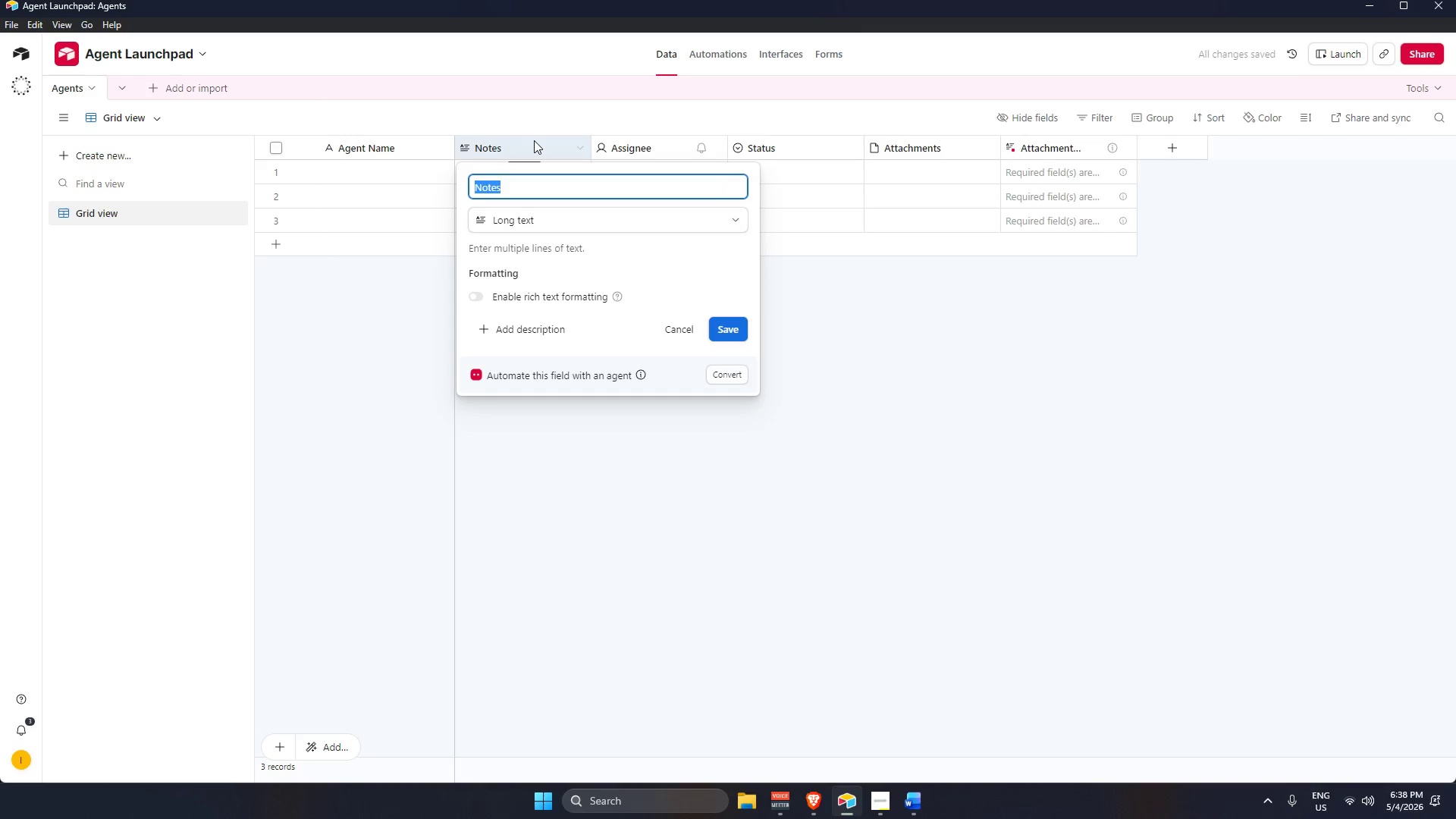 
key(Backspace)
type(Email)
 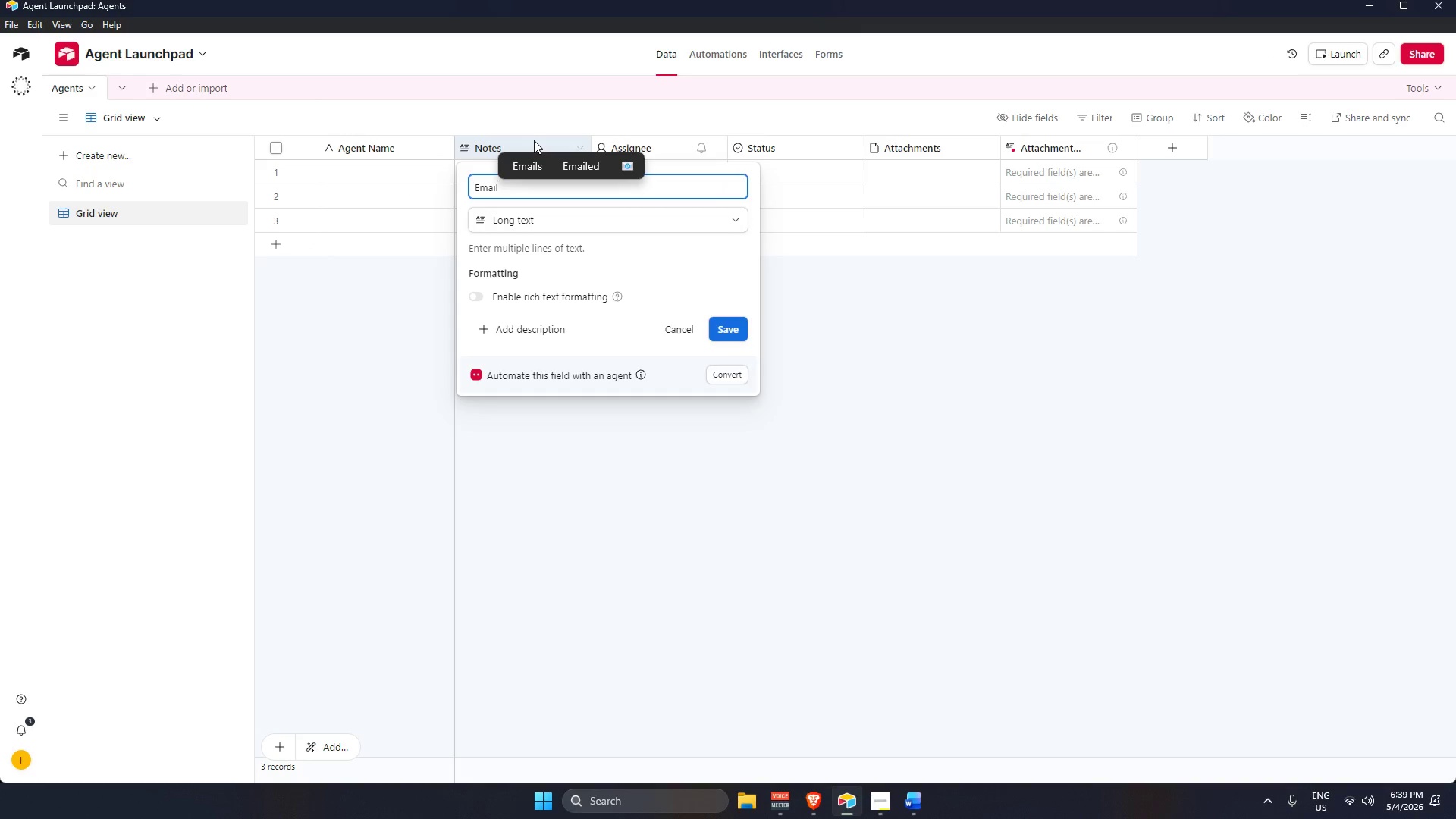 
type(ema)
 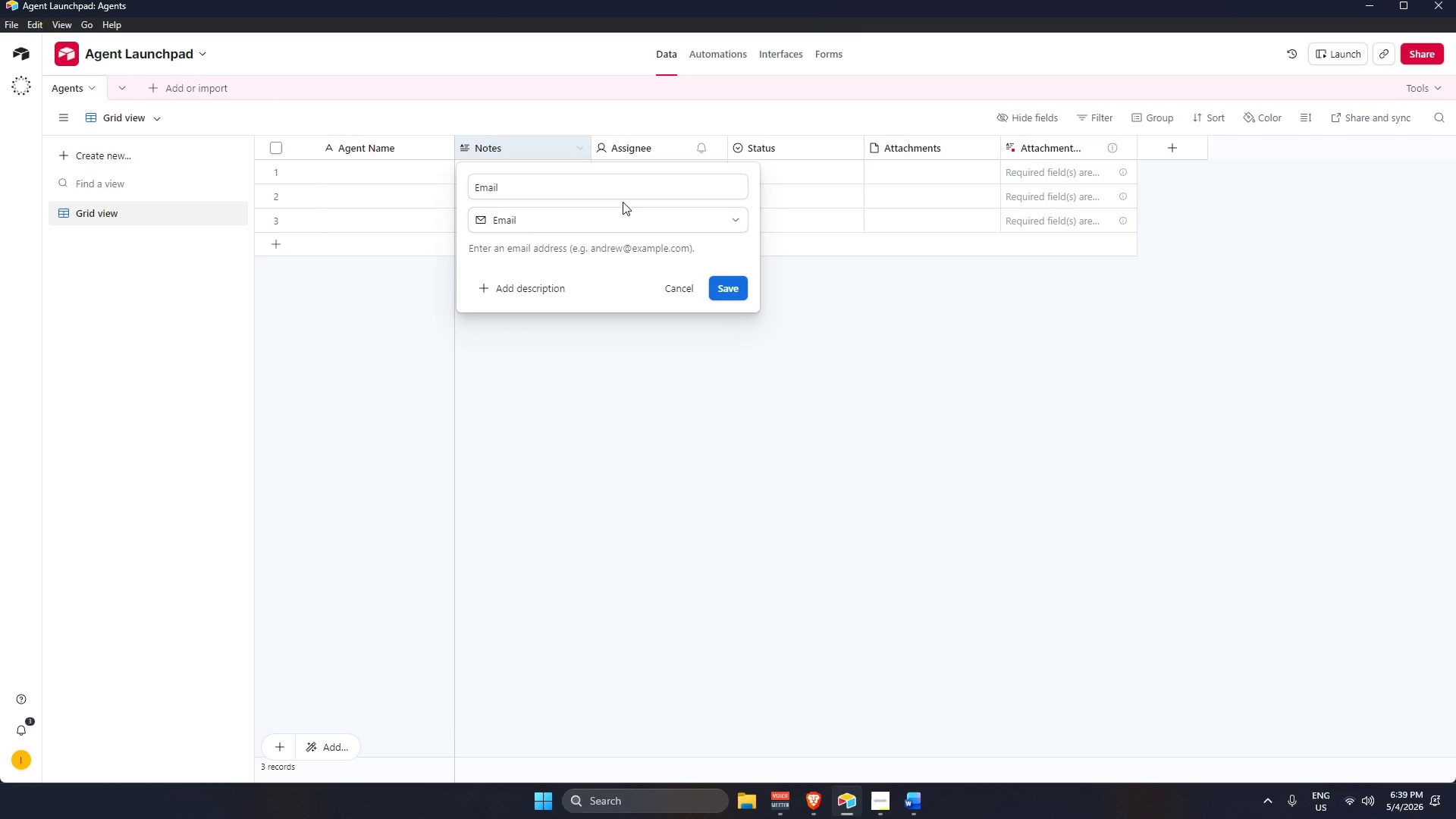 
key(Enter)
 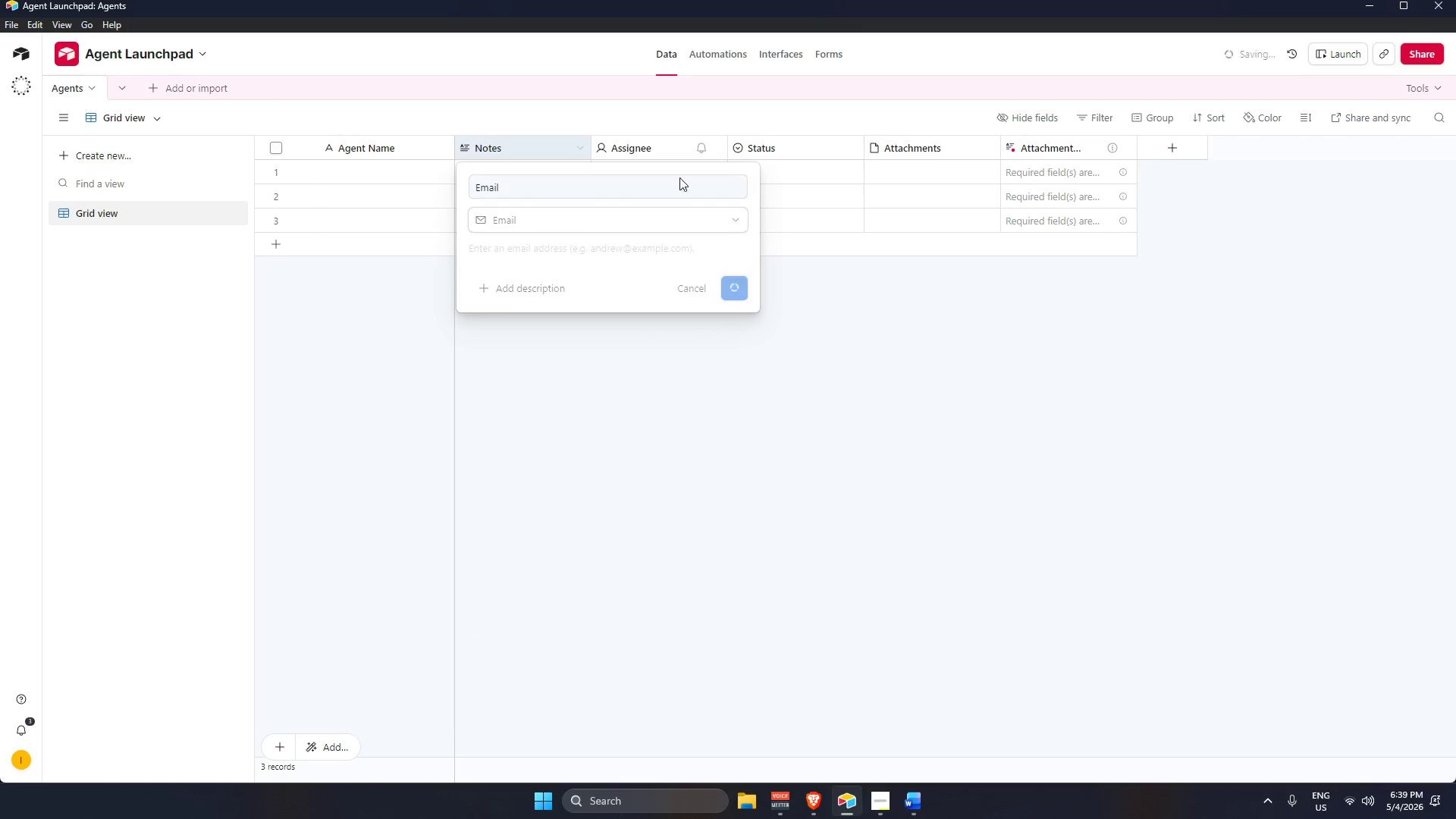 
double_click([667, 142])
 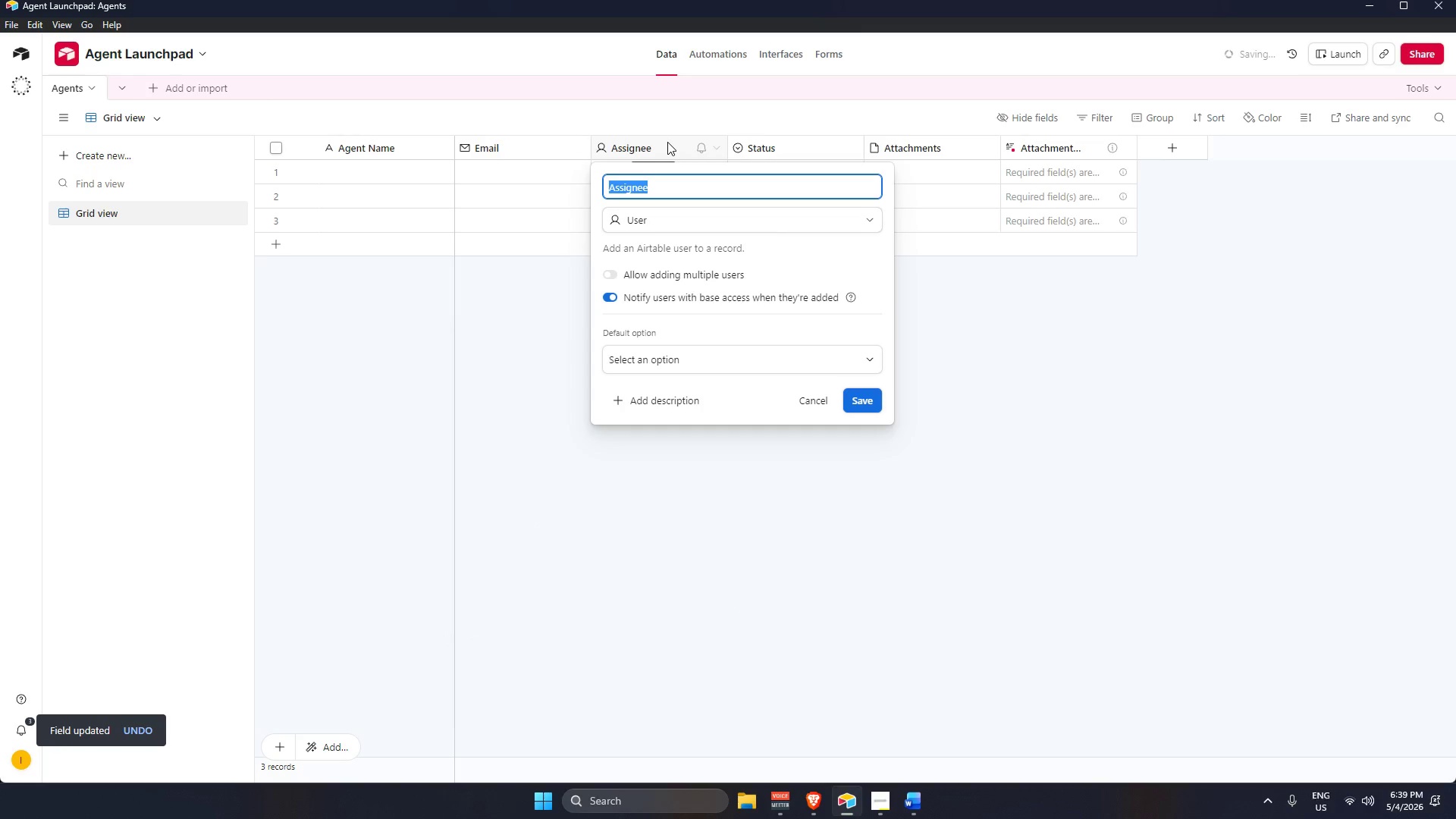 
key(Backspace)
type(NPN (National Producer Number))
 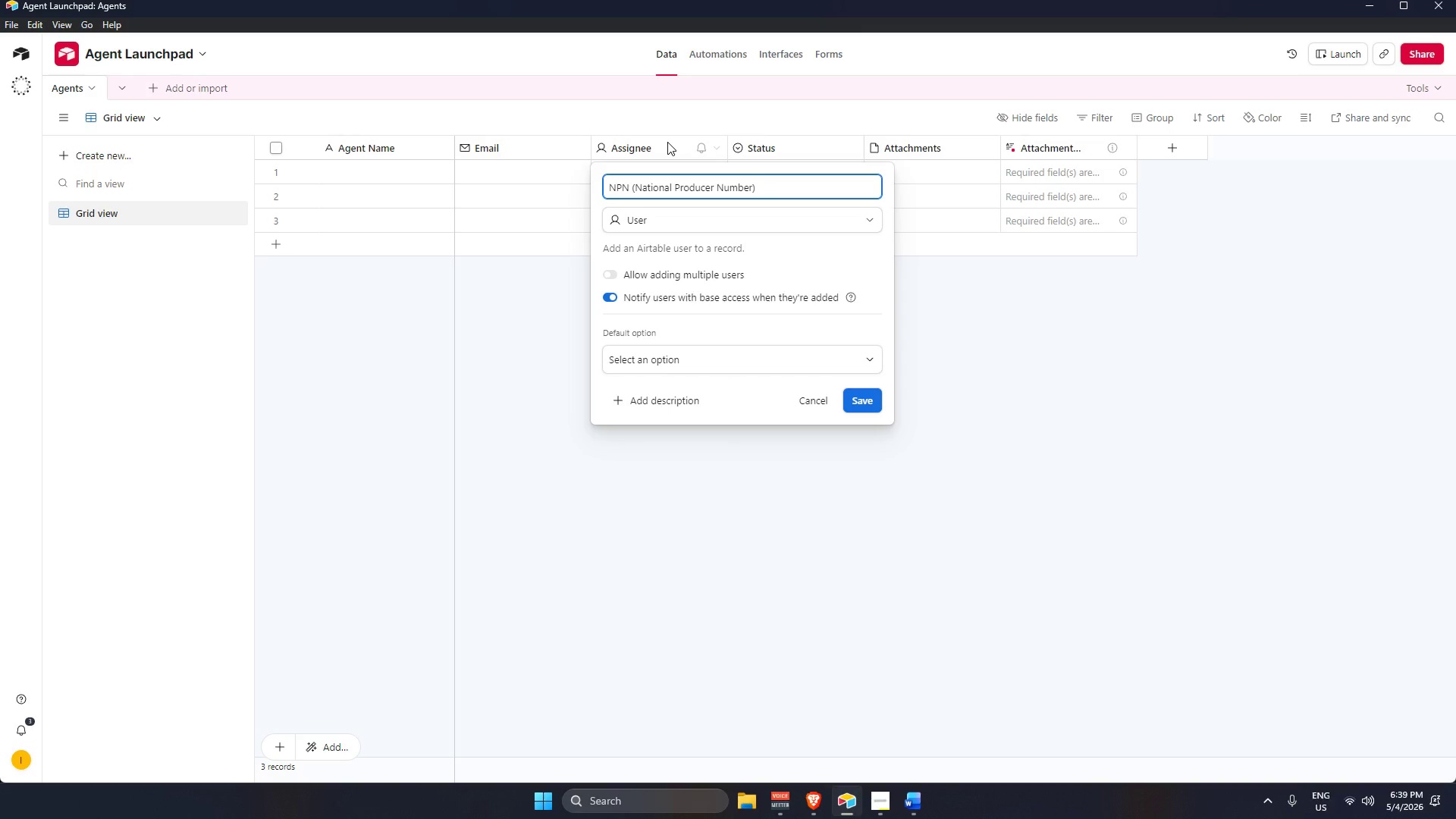 
left_click([752, 224])
 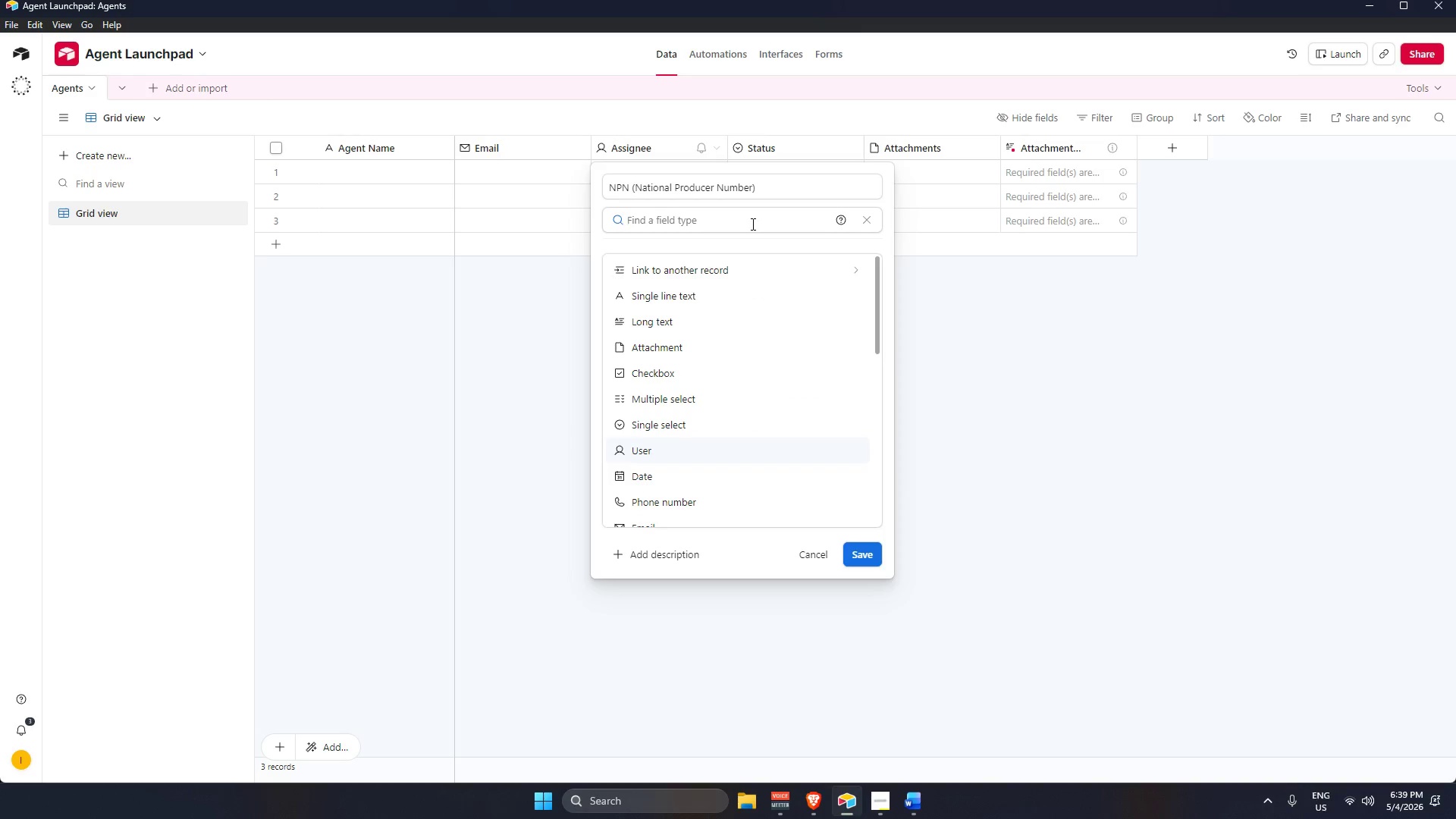 
type(m)
key(Backspace)
type(num)
 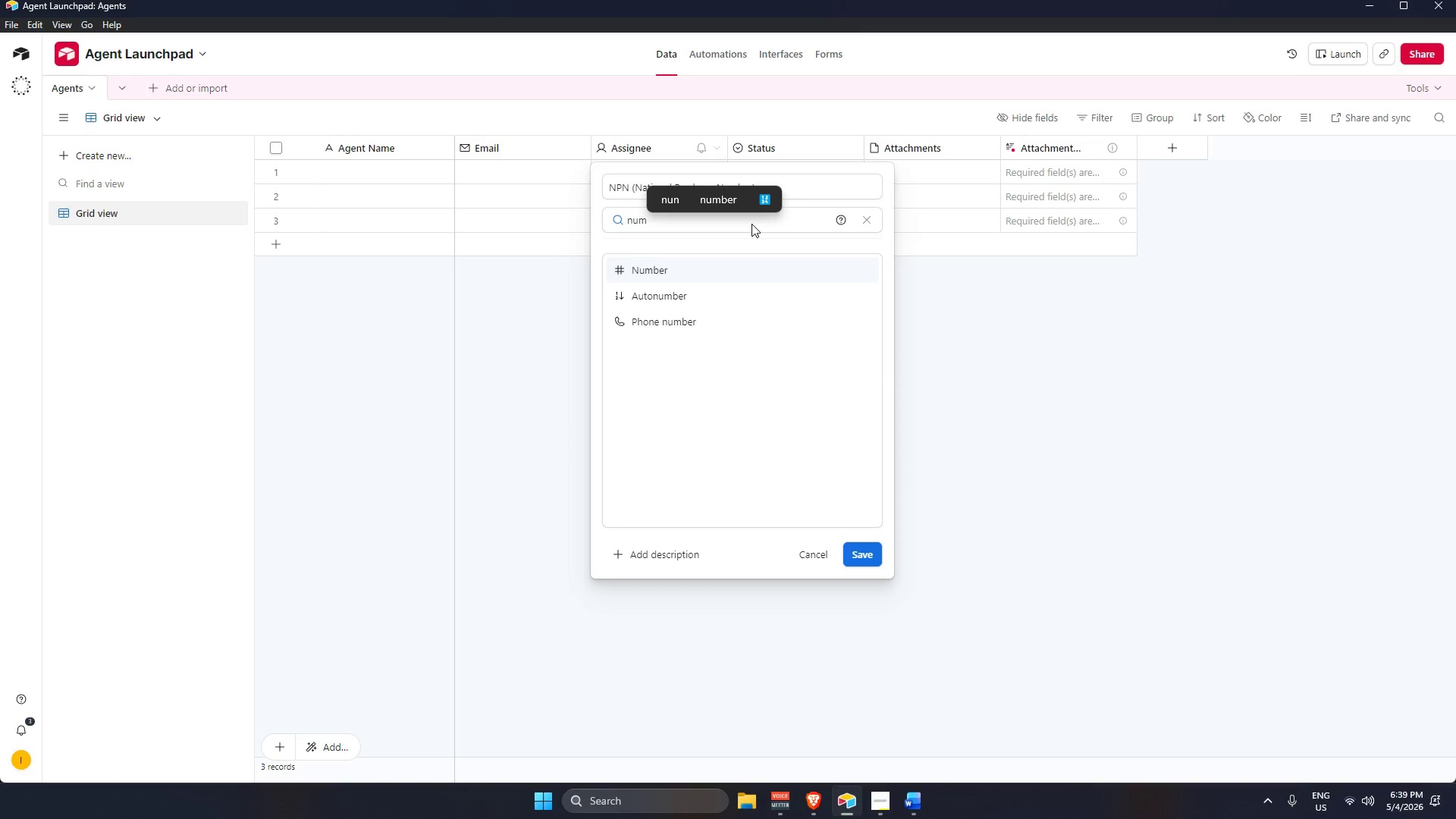 
key(Enter)
 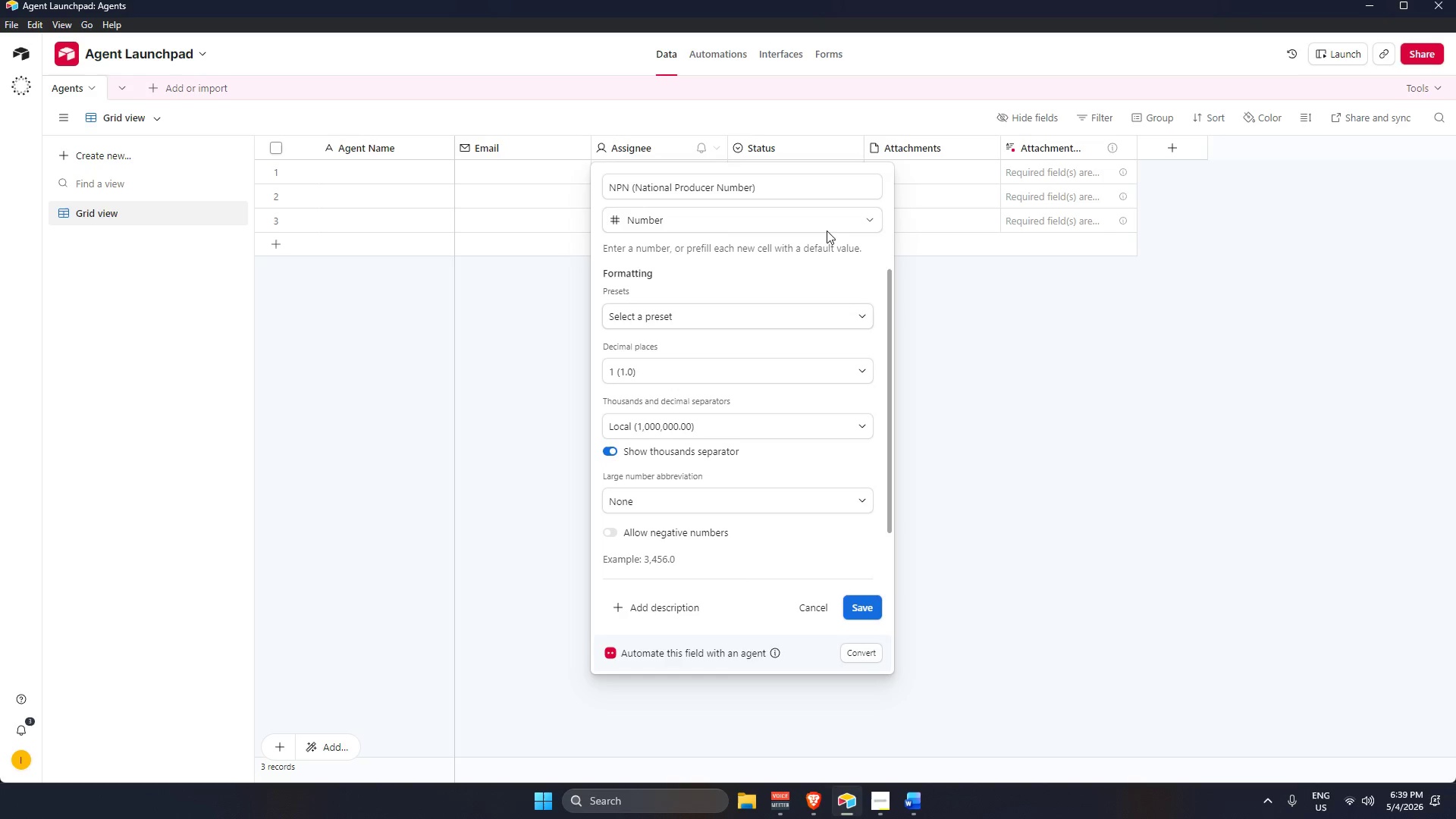 
wait(5.31)
 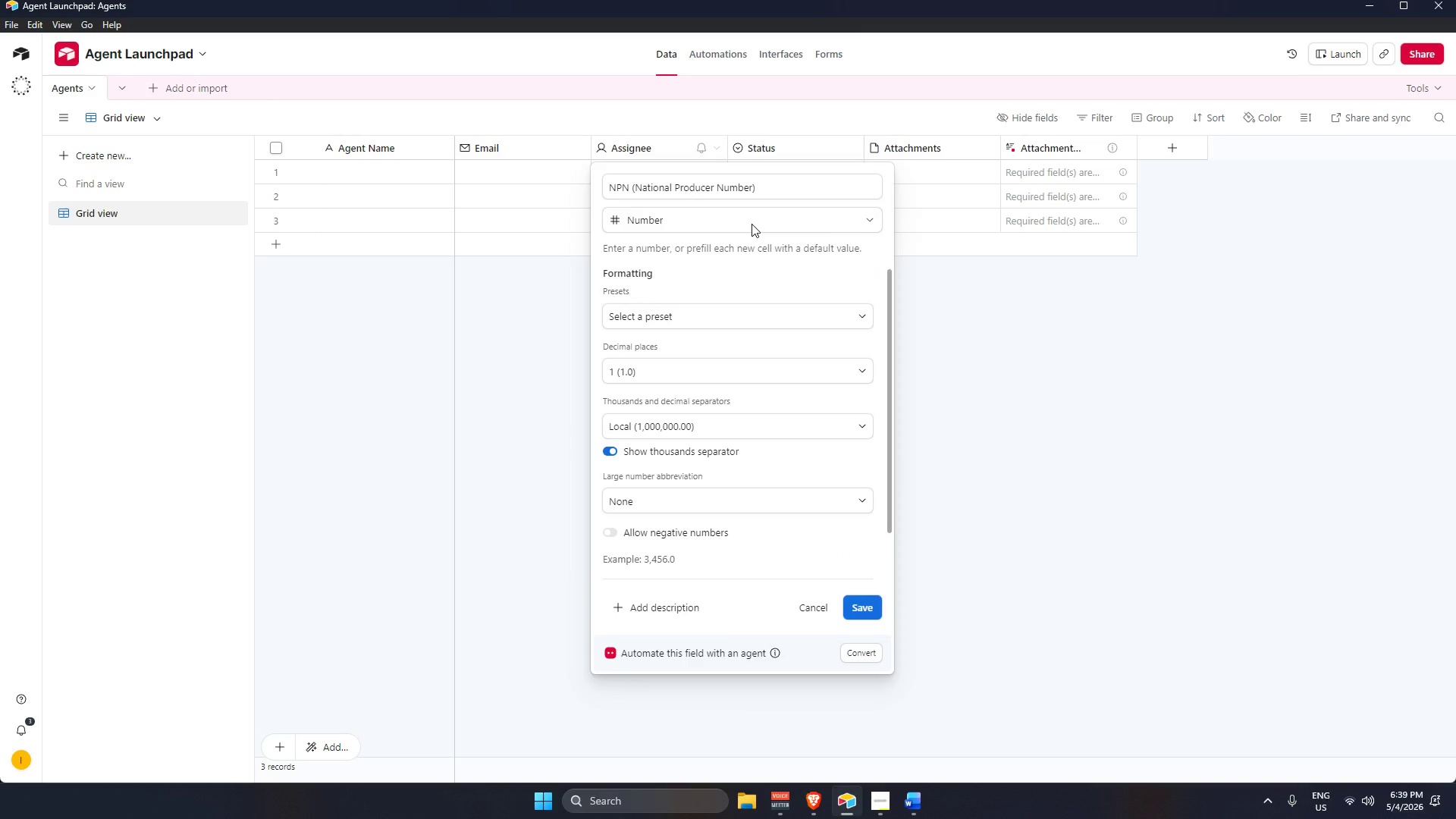 
double_click([817, 140])
 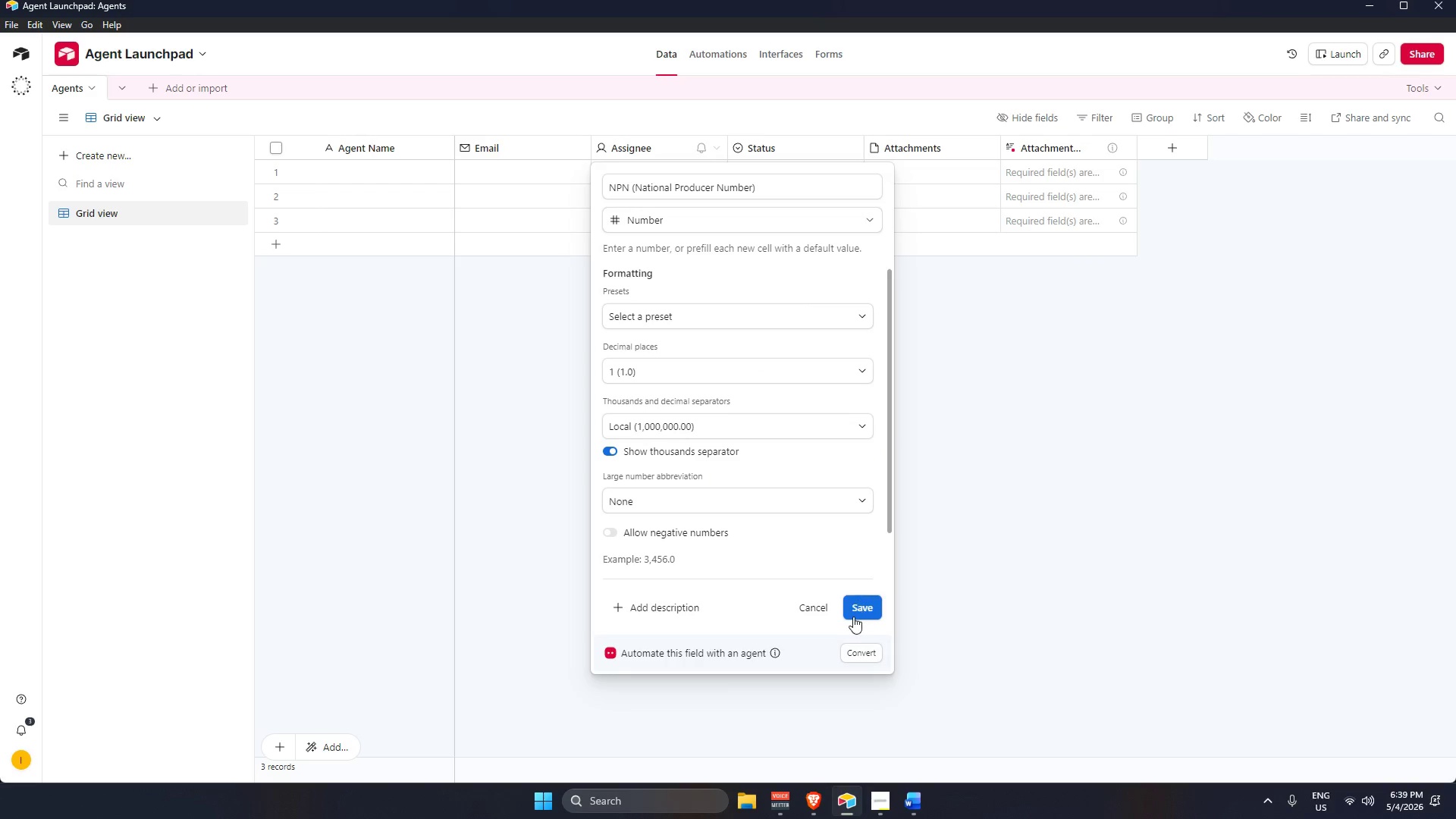 
left_click([858, 607])
 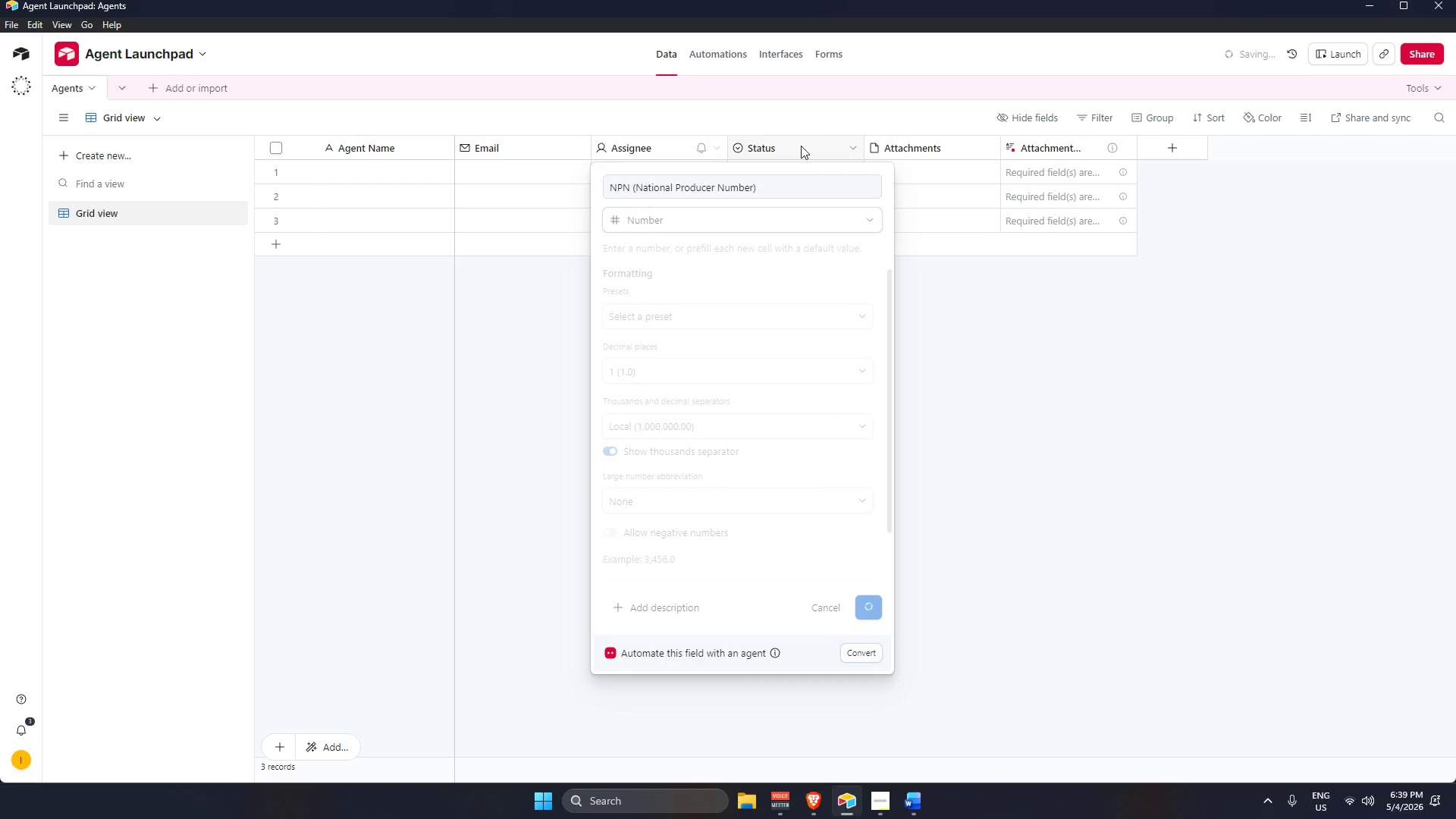 
double_click([803, 146])
 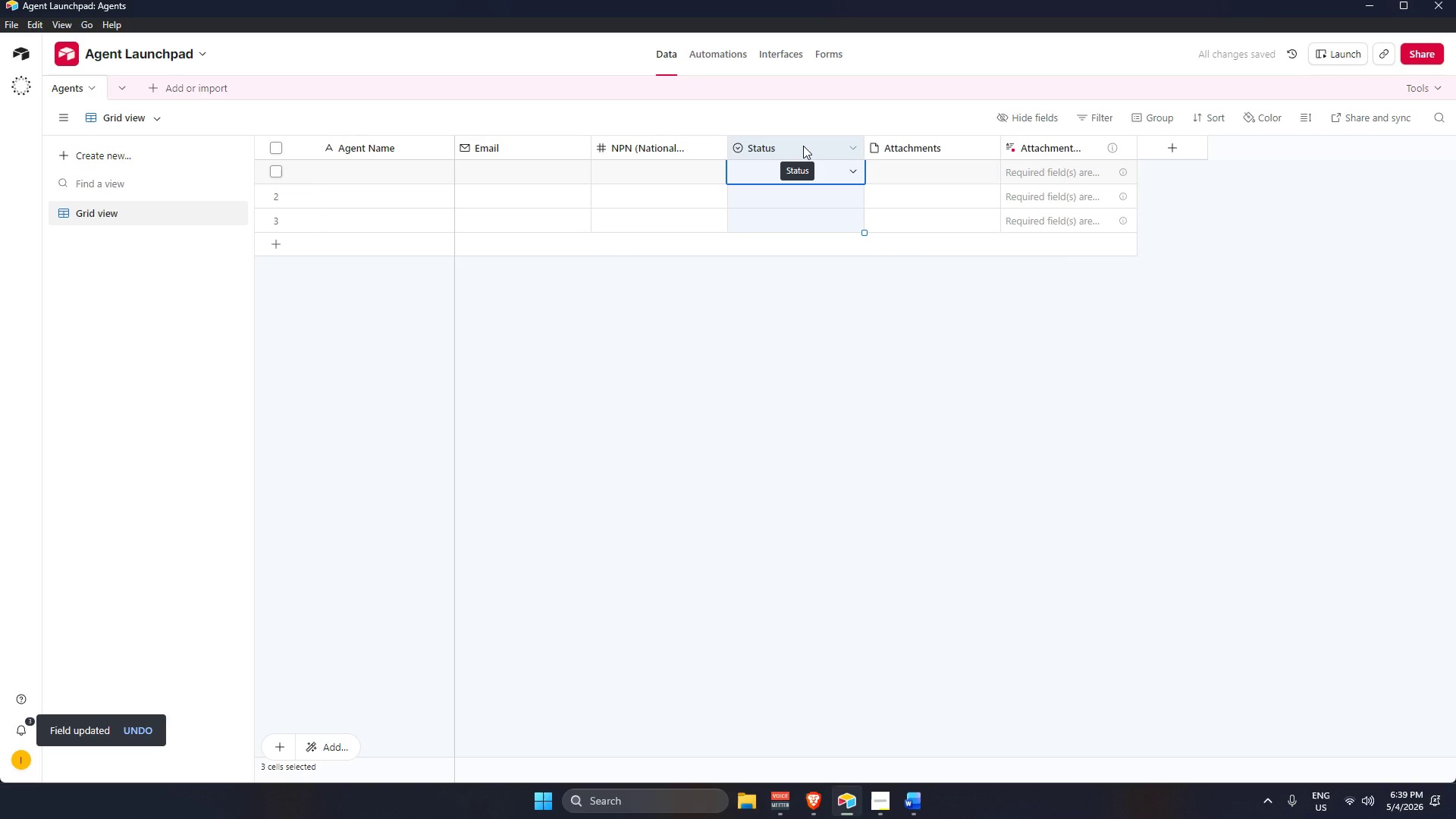 
key(Backspace)
type(Licen)
key(Backspace)
key(Backspace)
key(Backspace)
key(Backspace)
key(Backspace)
key(Backspace)
type(L)
key(Backspace)
 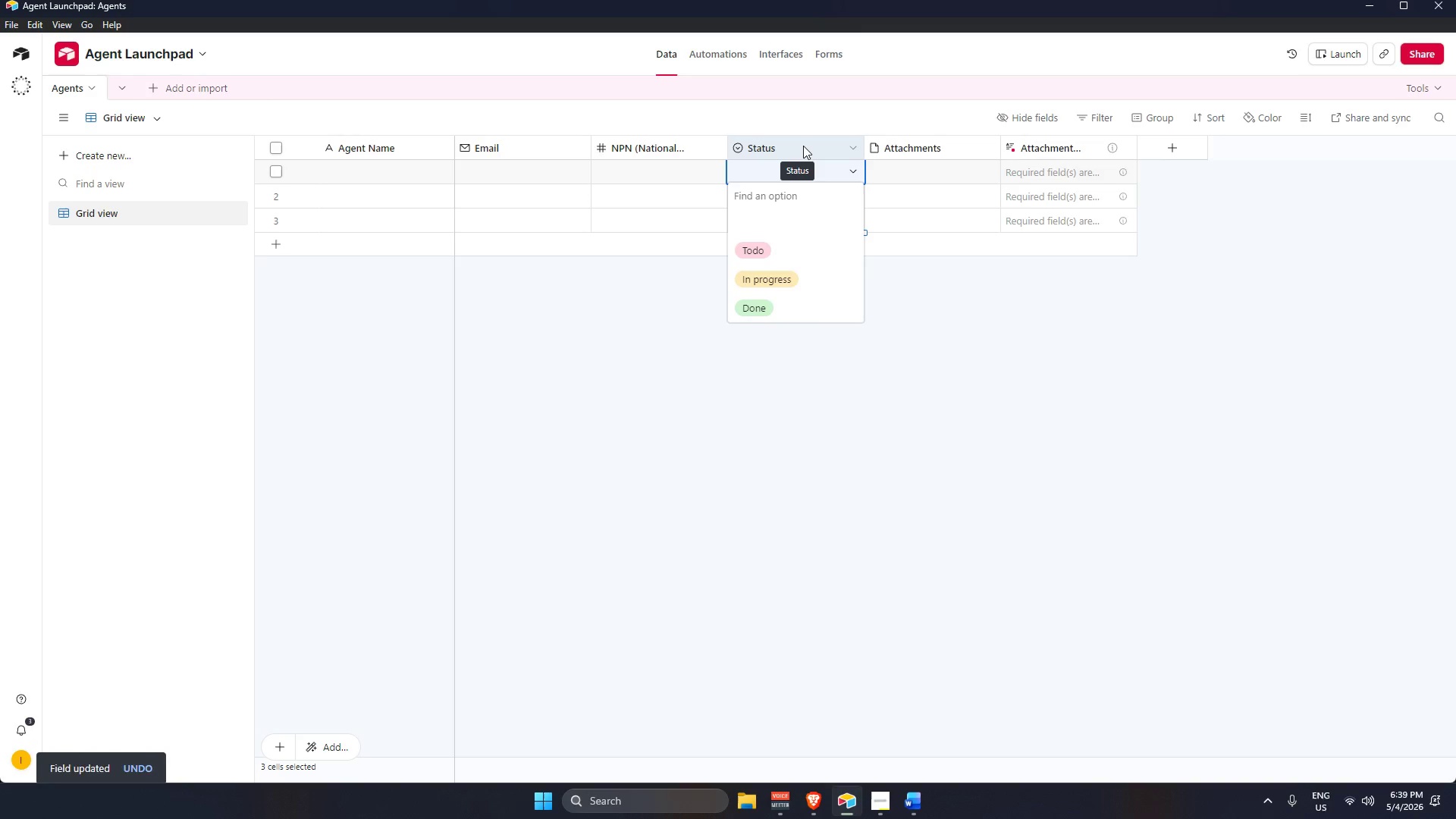 
double_click([803, 146])
 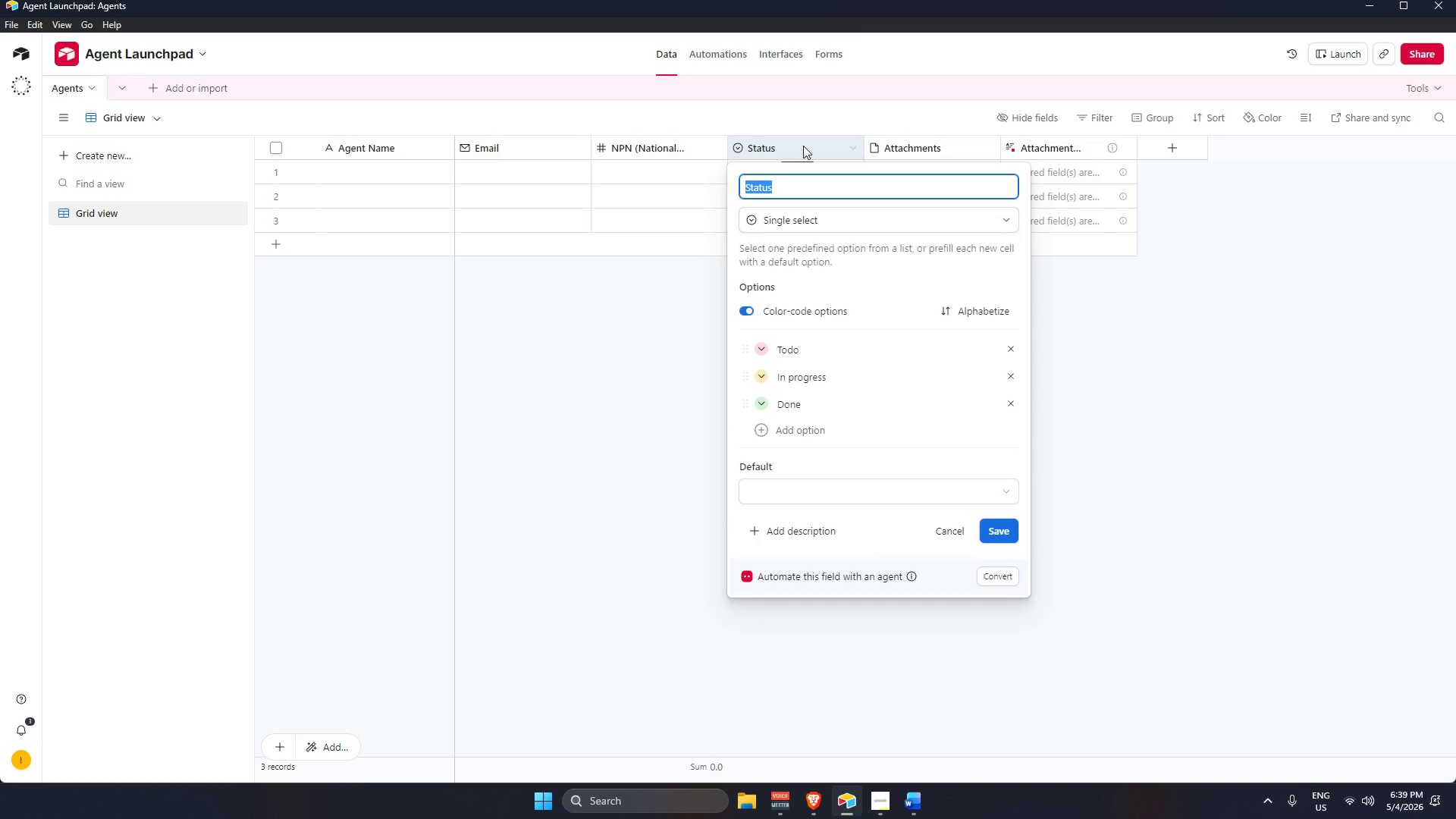 
type(license Type)
 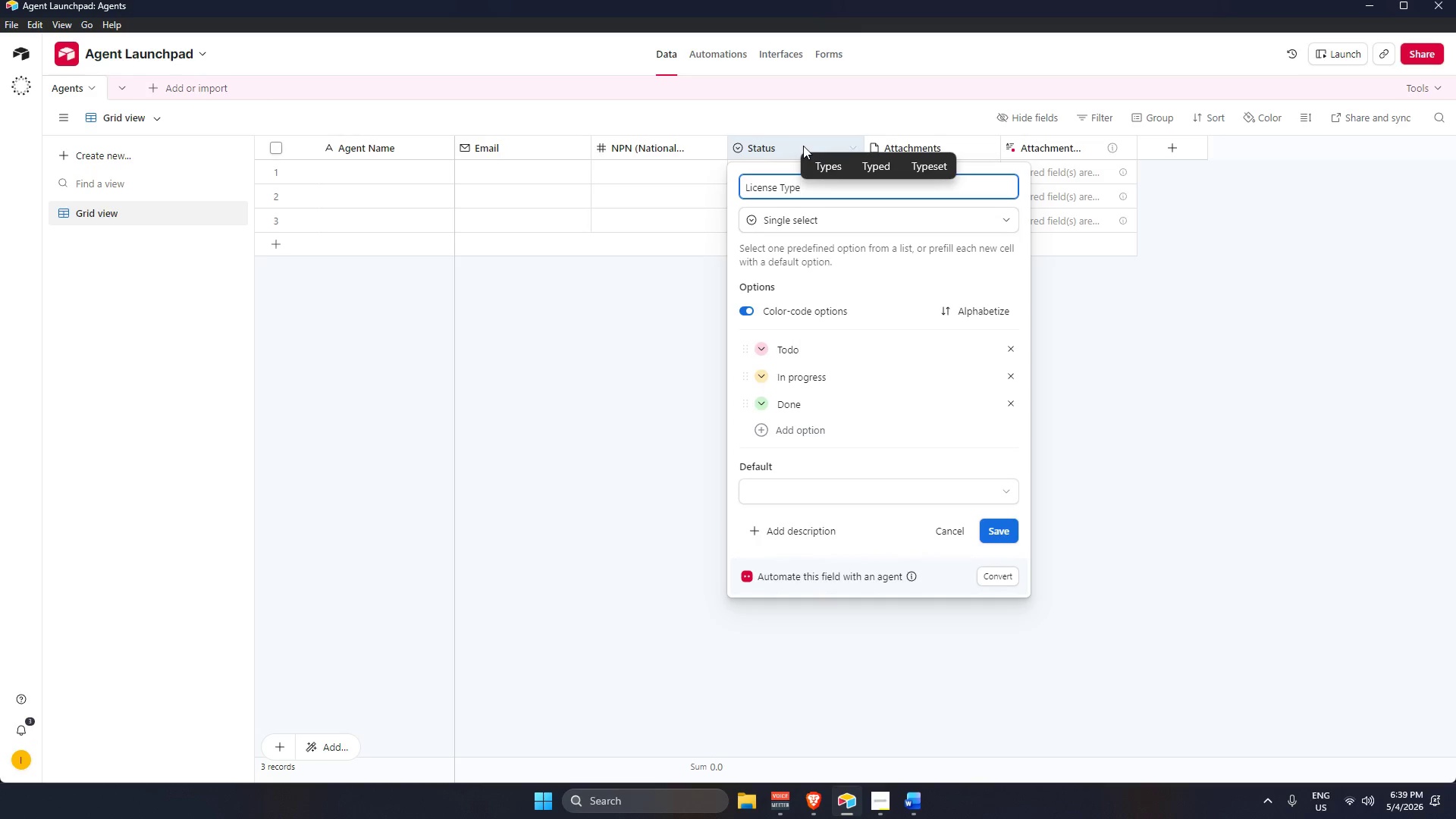 
double_click([1011, 347])
 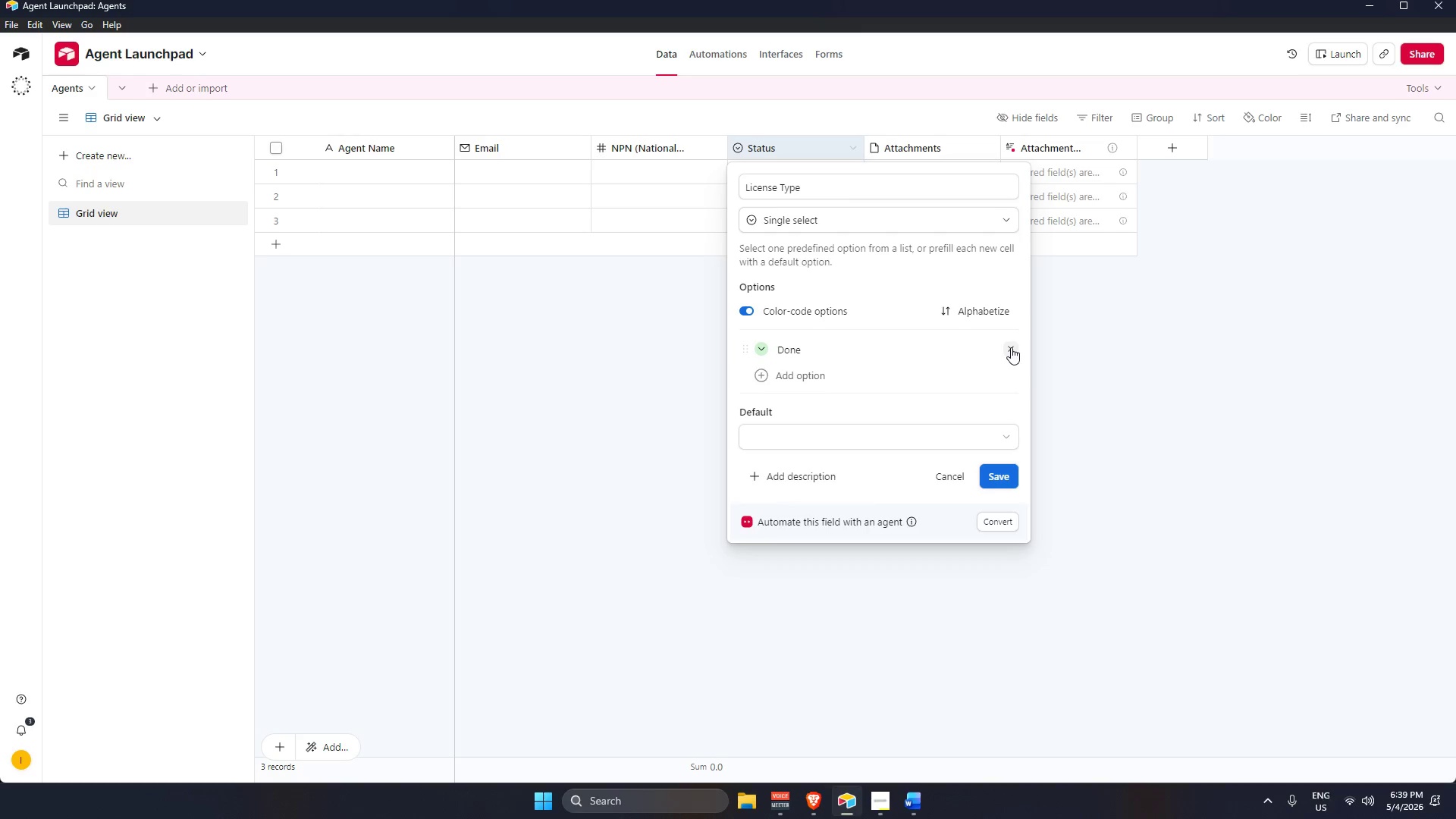 
triple_click([1011, 347])
 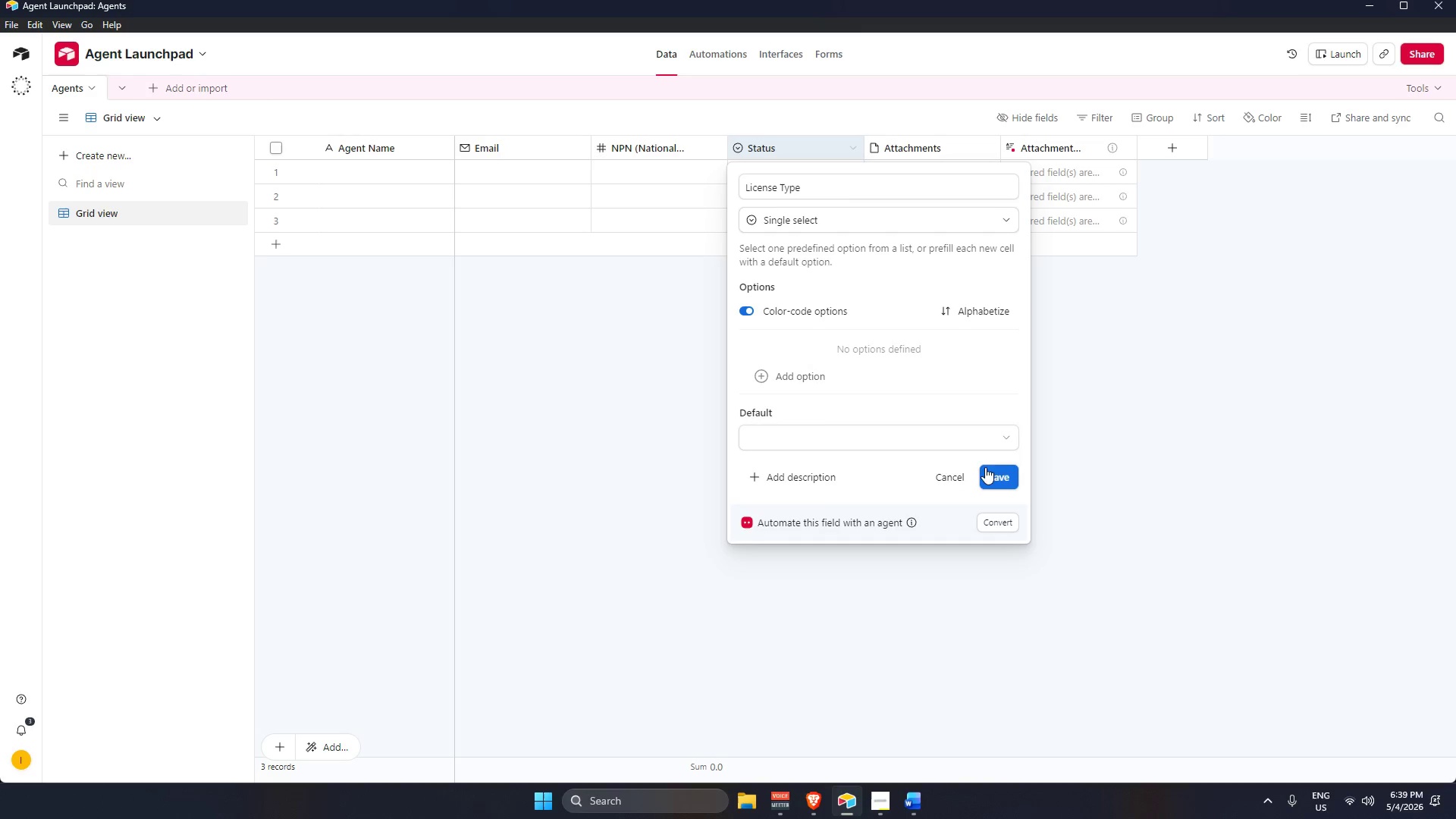 
left_click([994, 474])
 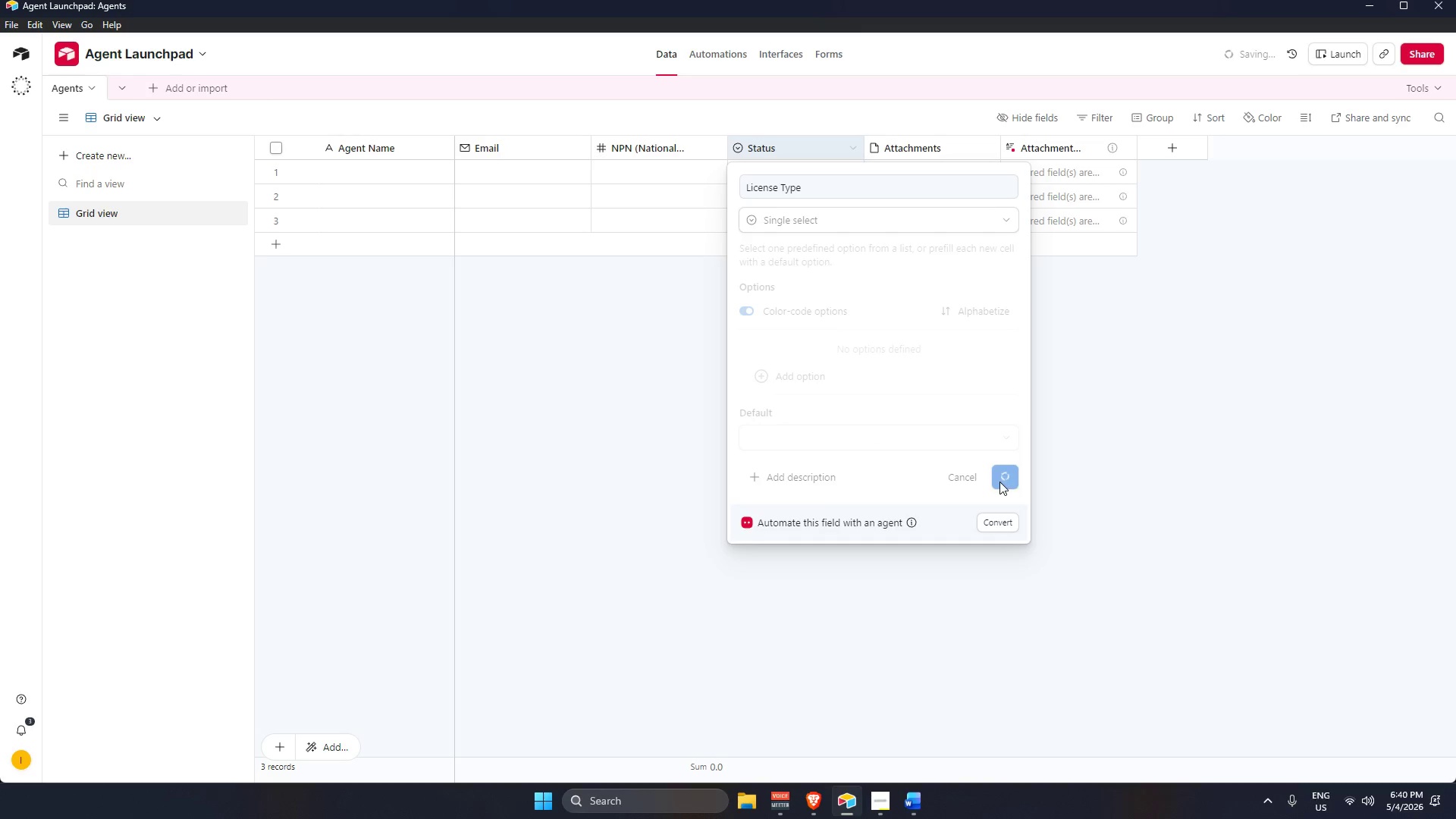 
left_click([937, 147])
 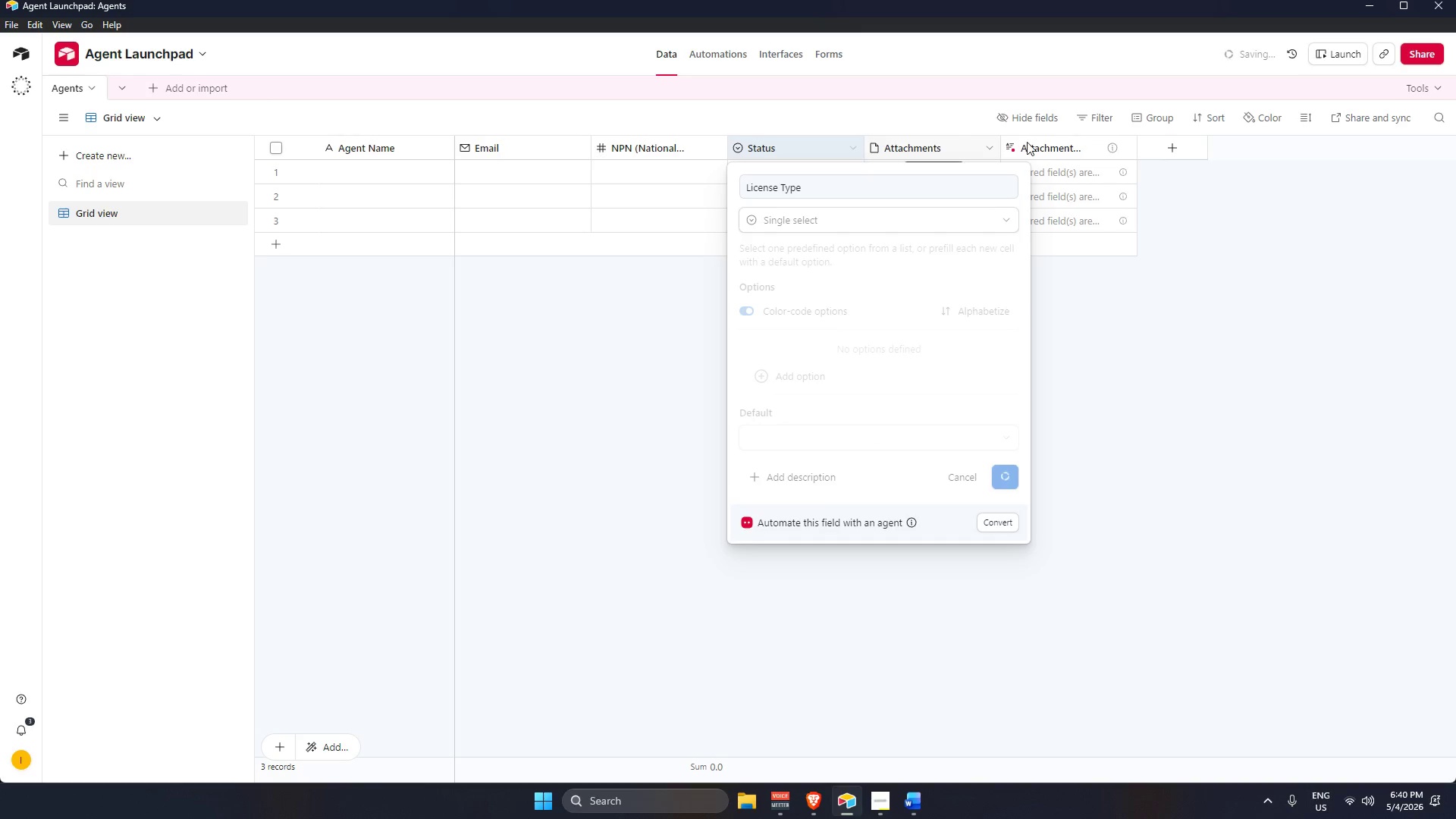 
right_click([1049, 133])
 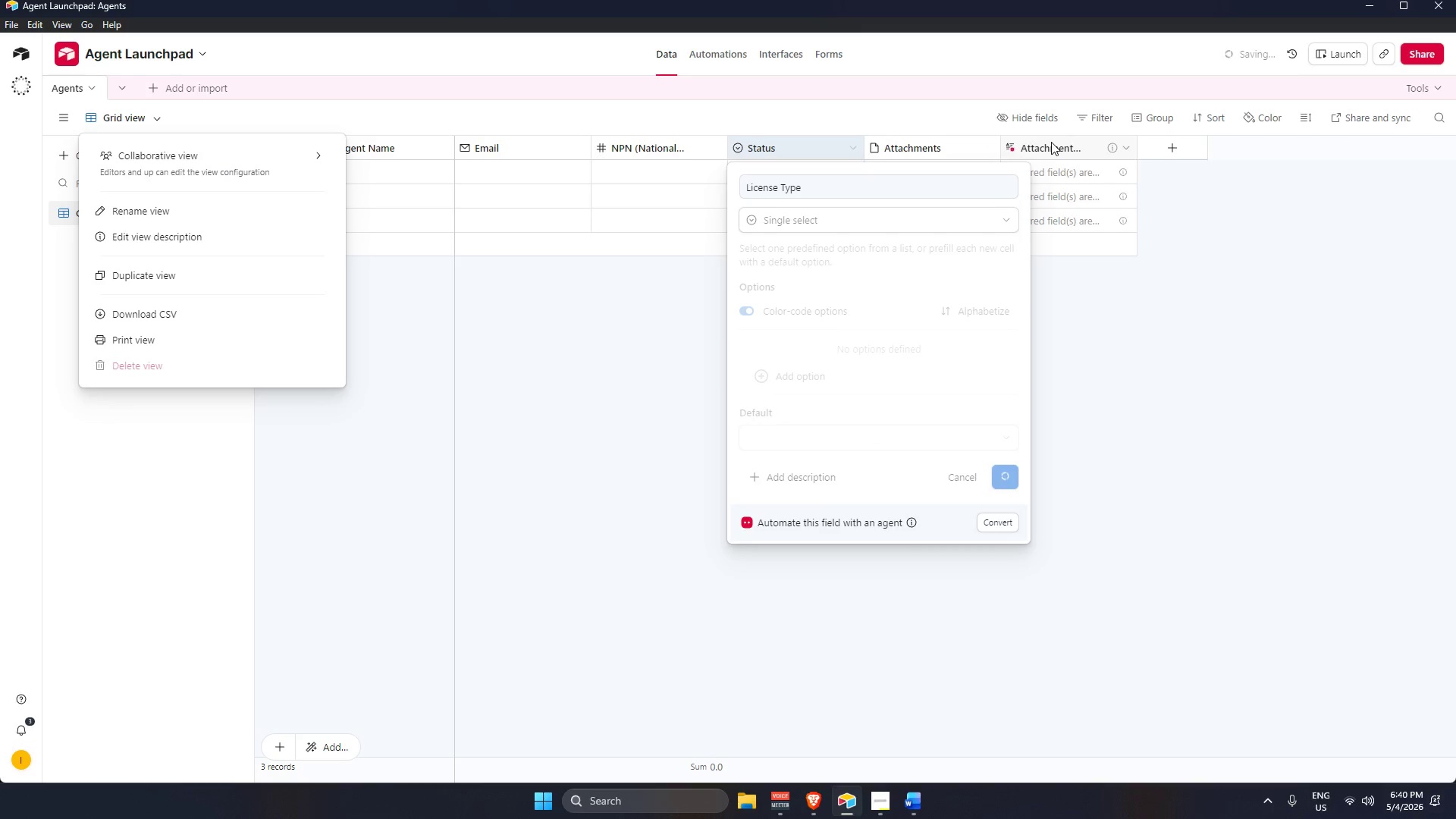 
right_click([1051, 143])
 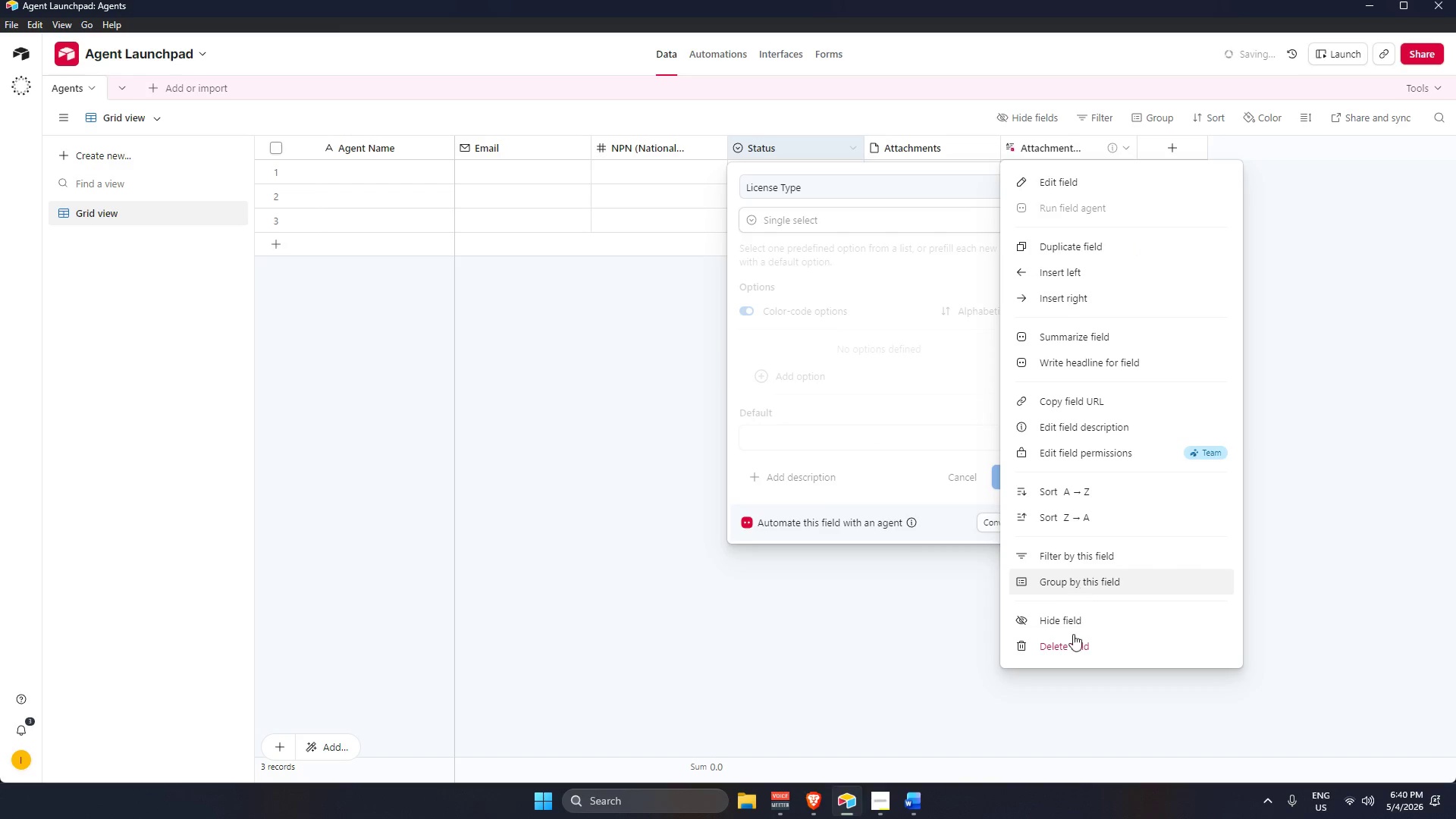 
left_click([1071, 645])
 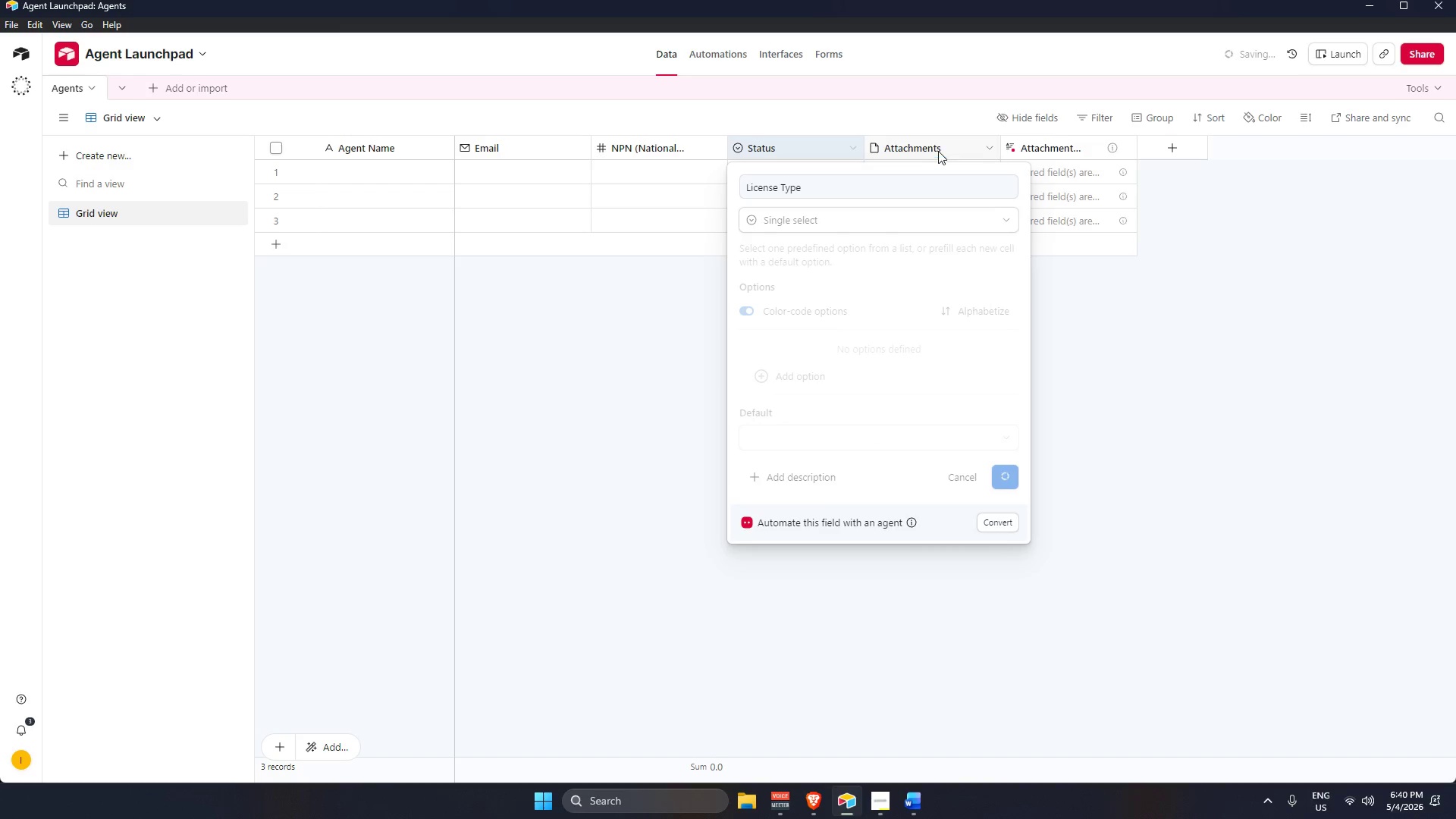 
right_click([940, 147])
 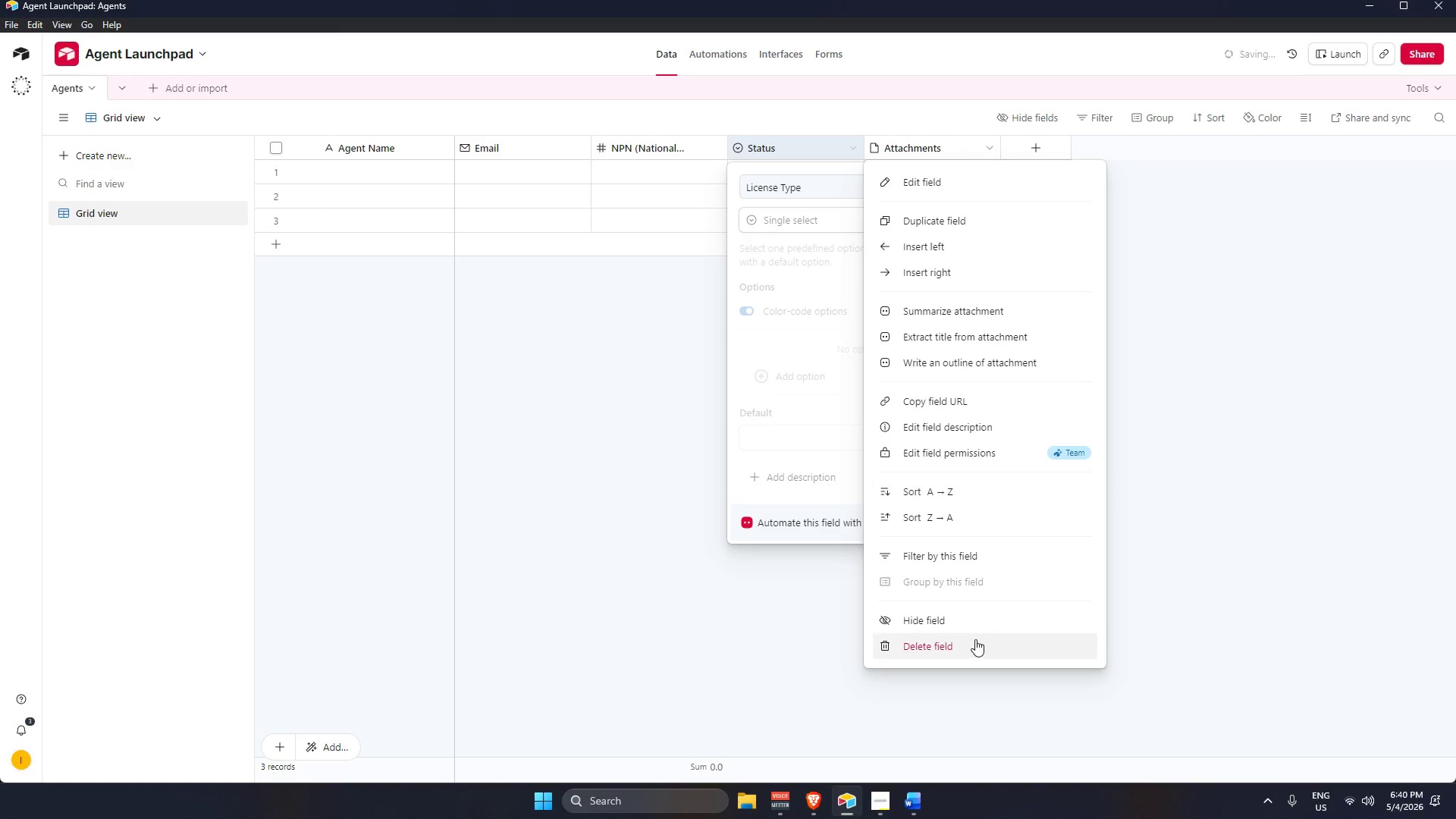 
left_click([974, 639])
 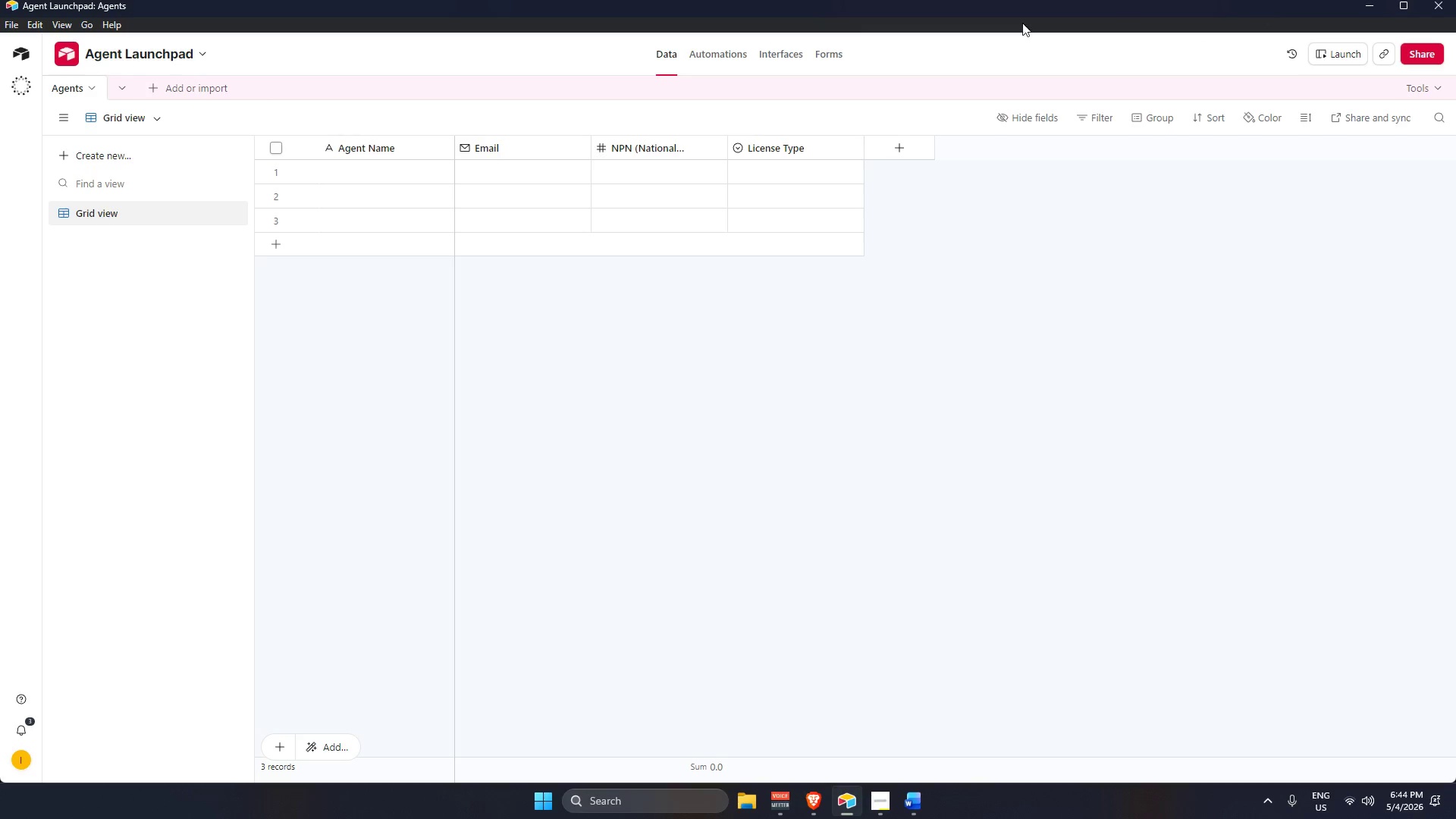 
wait(248.61)
 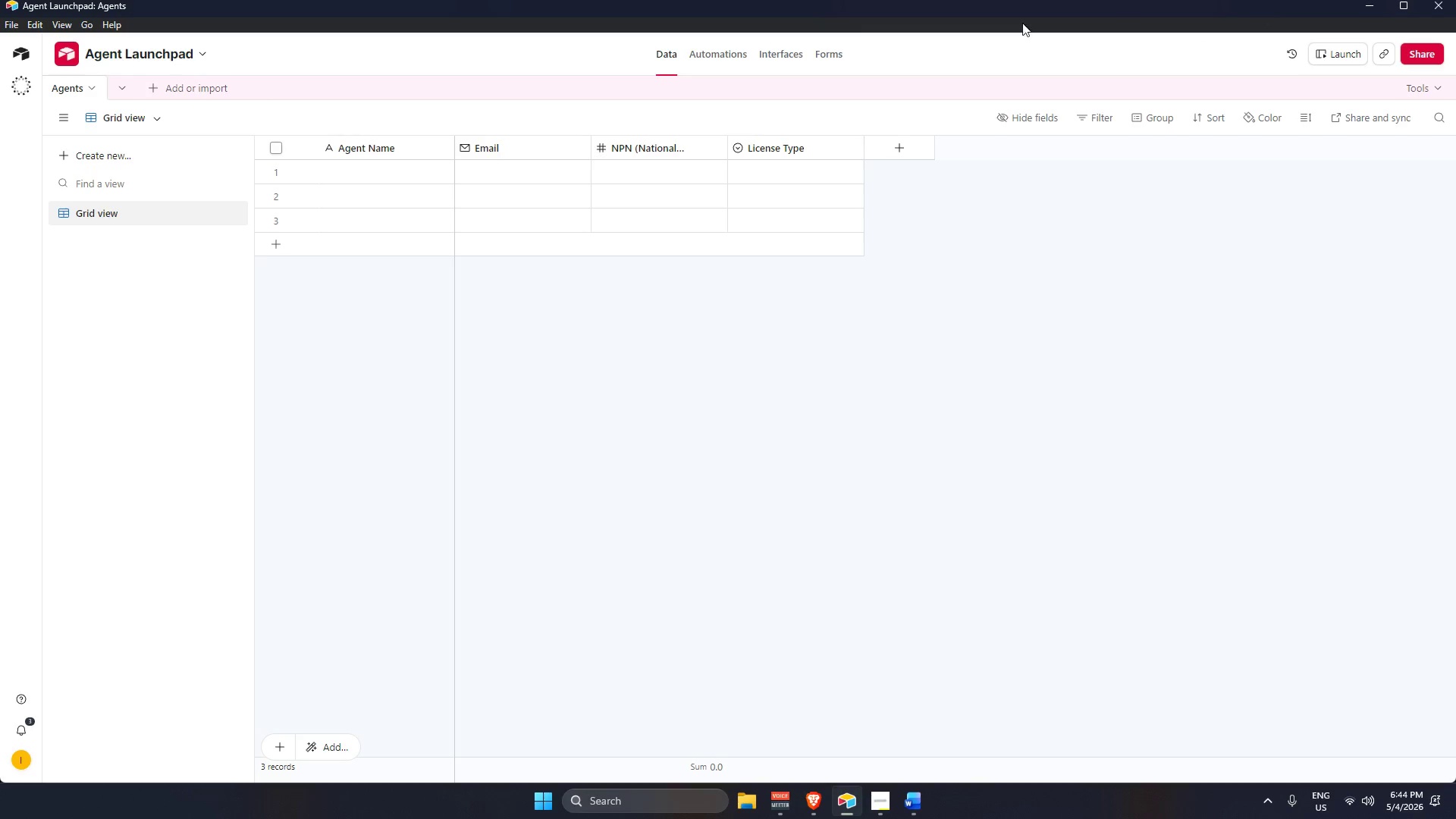 
double_click([541, 145])
 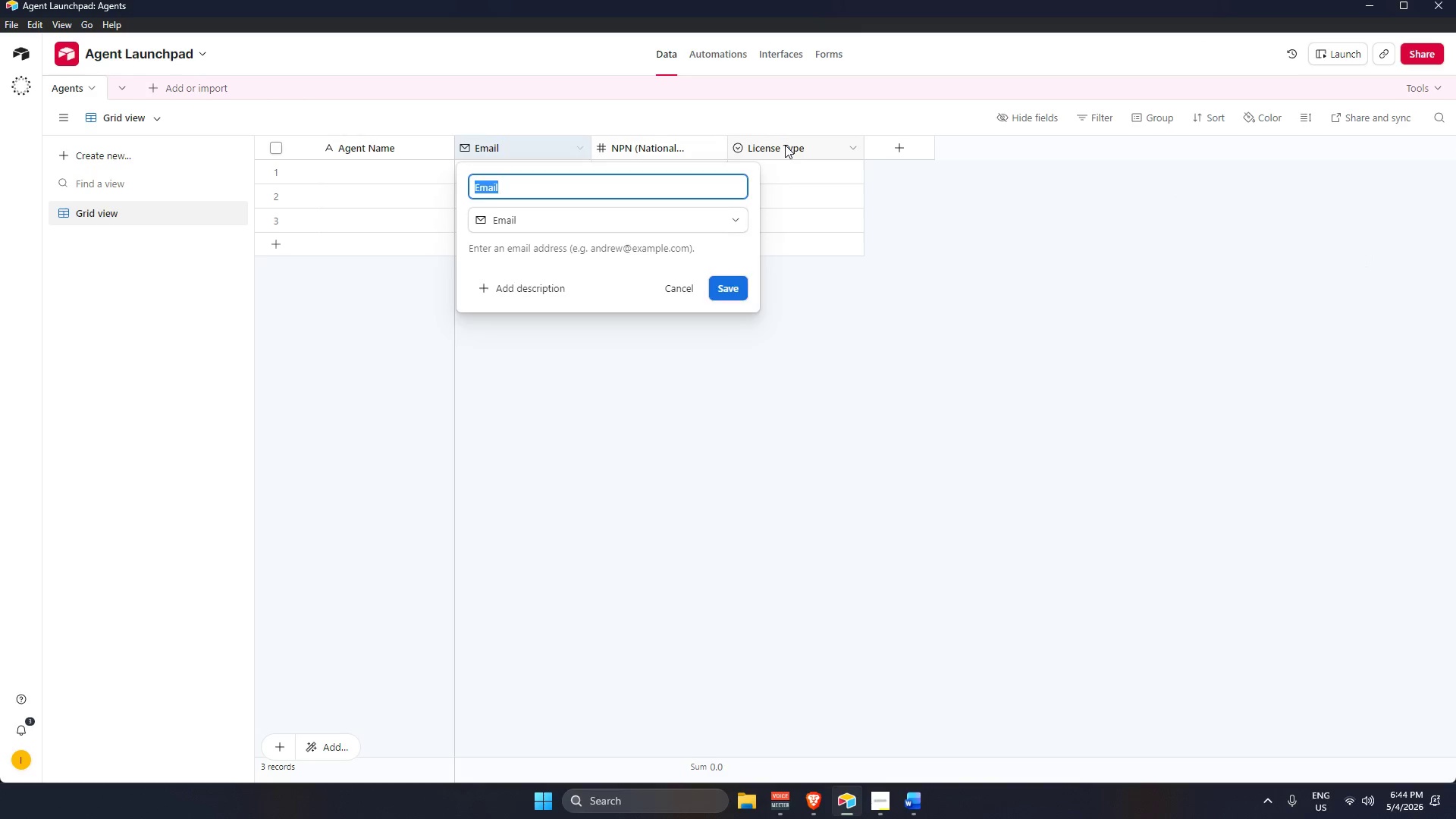 
double_click([785, 145])
 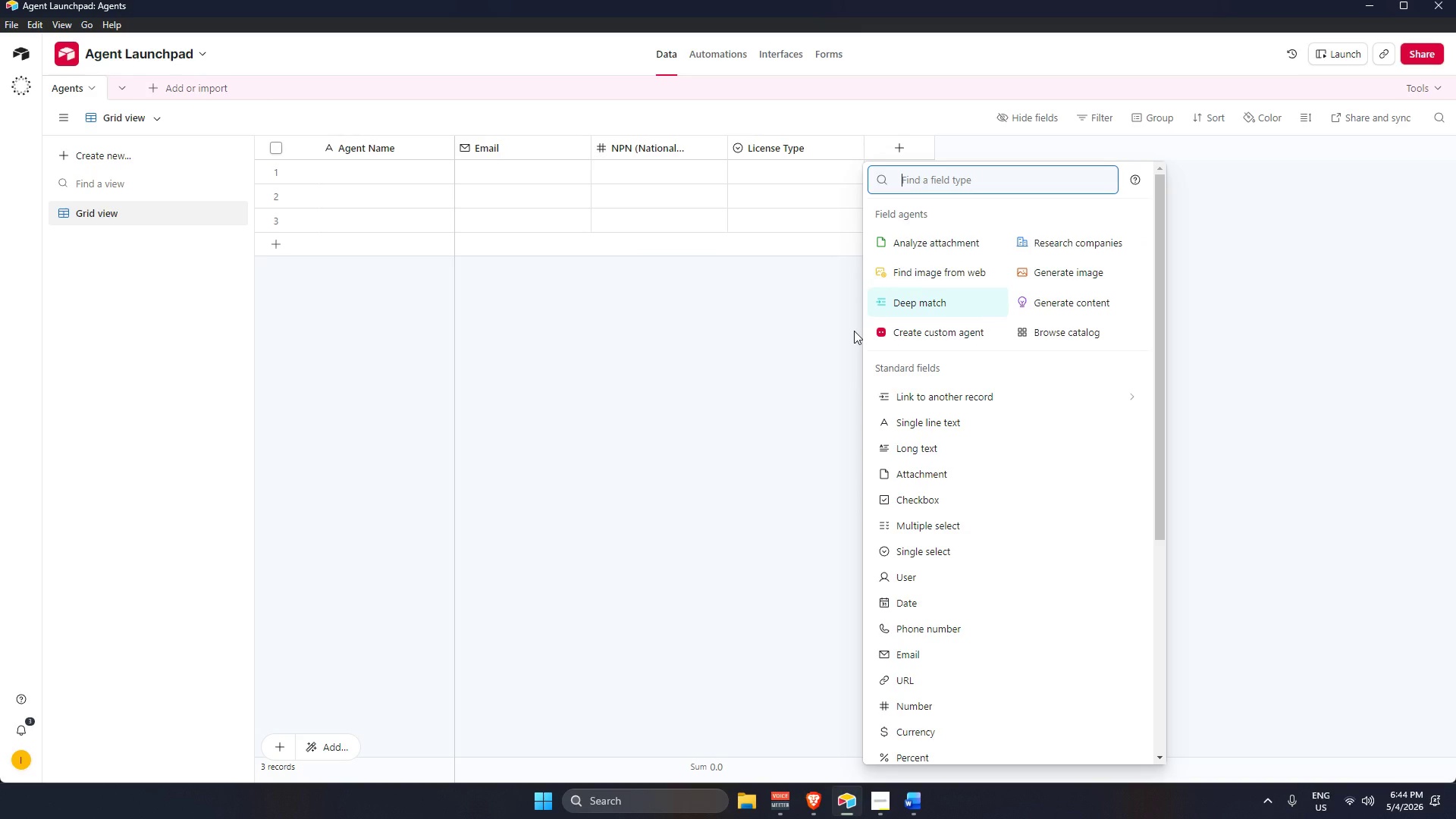 
wait(38.5)
 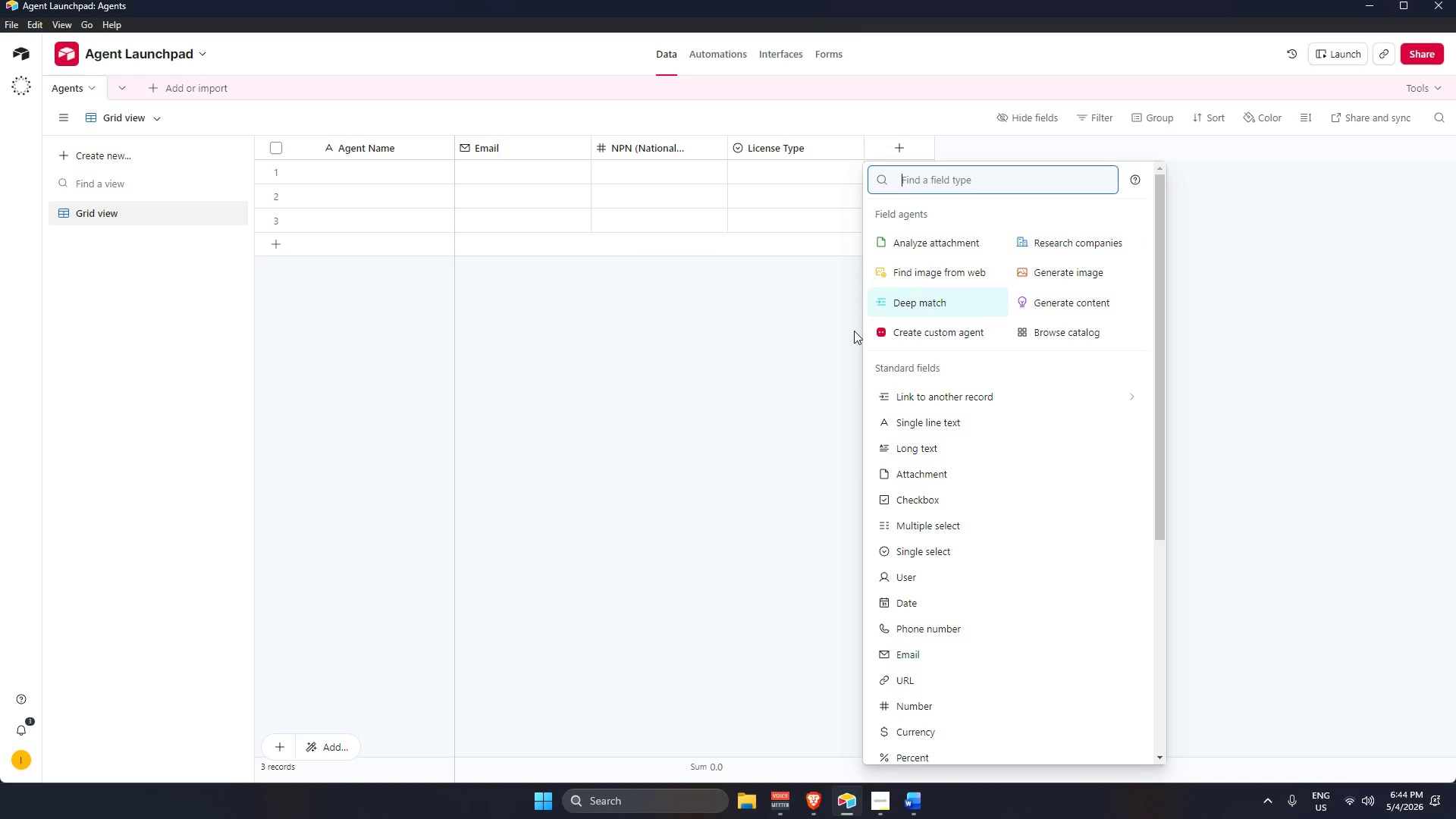 
left_click([721, 304])
 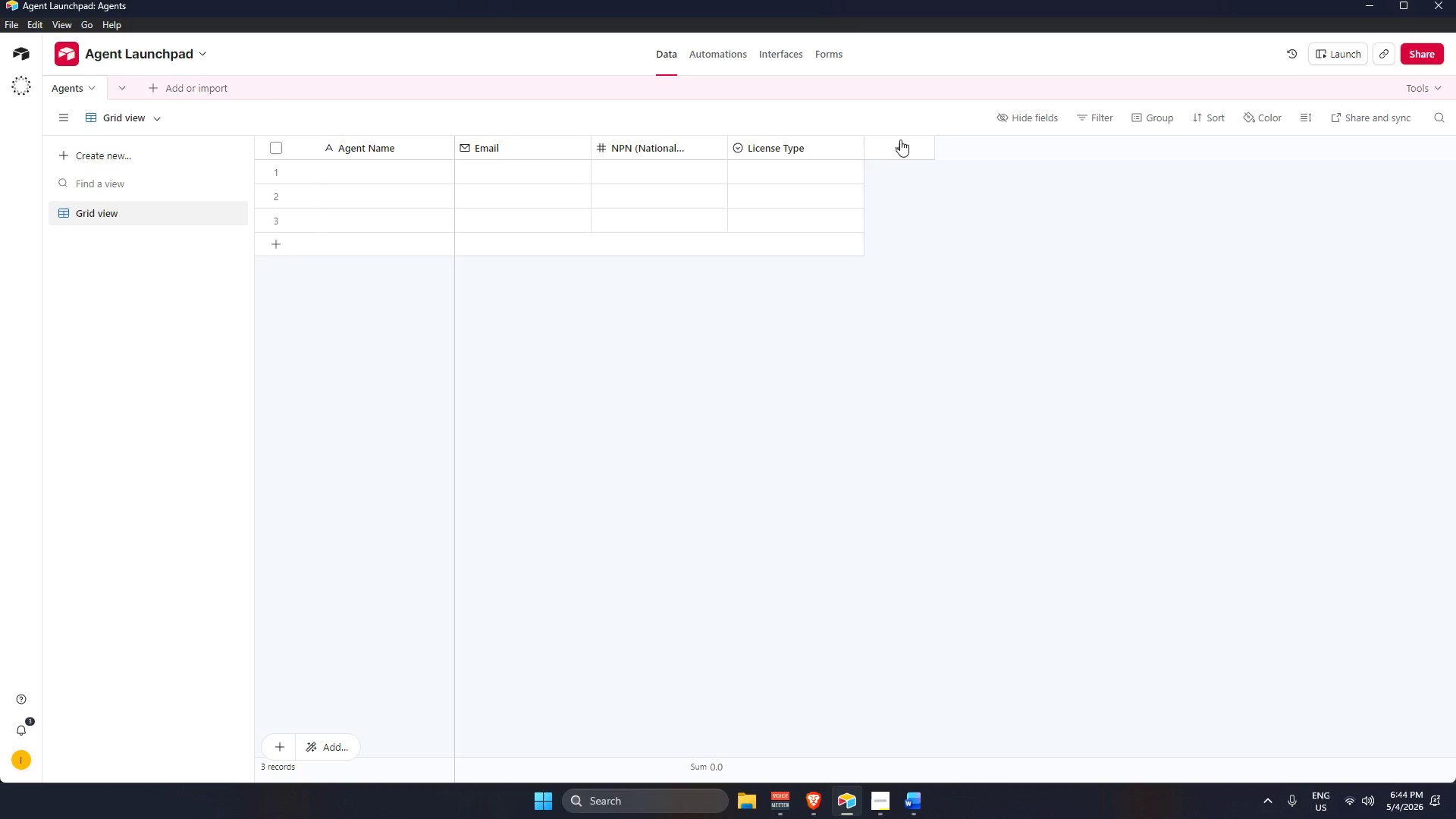 
left_click([901, 144])
 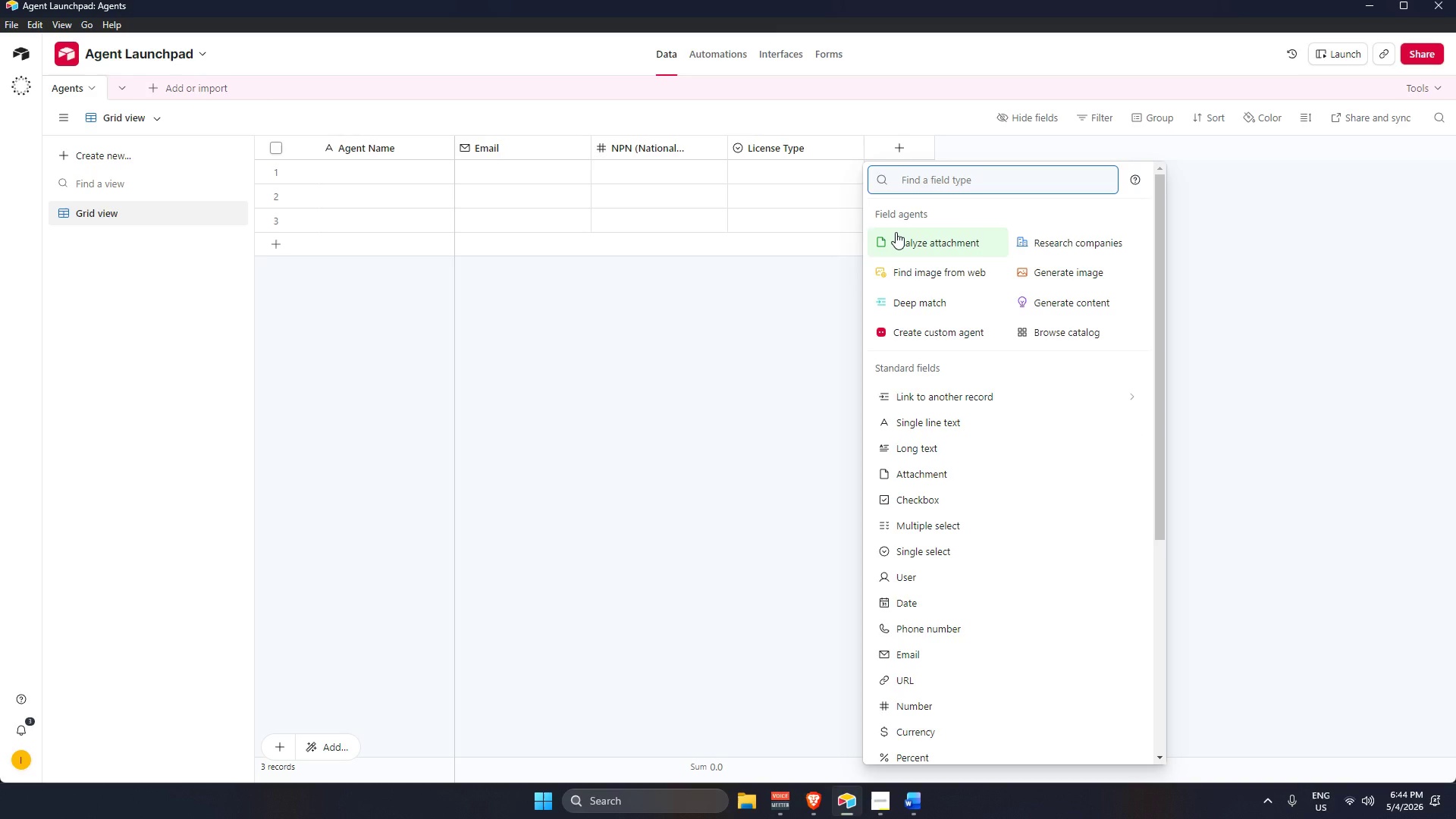 
type(mult)
 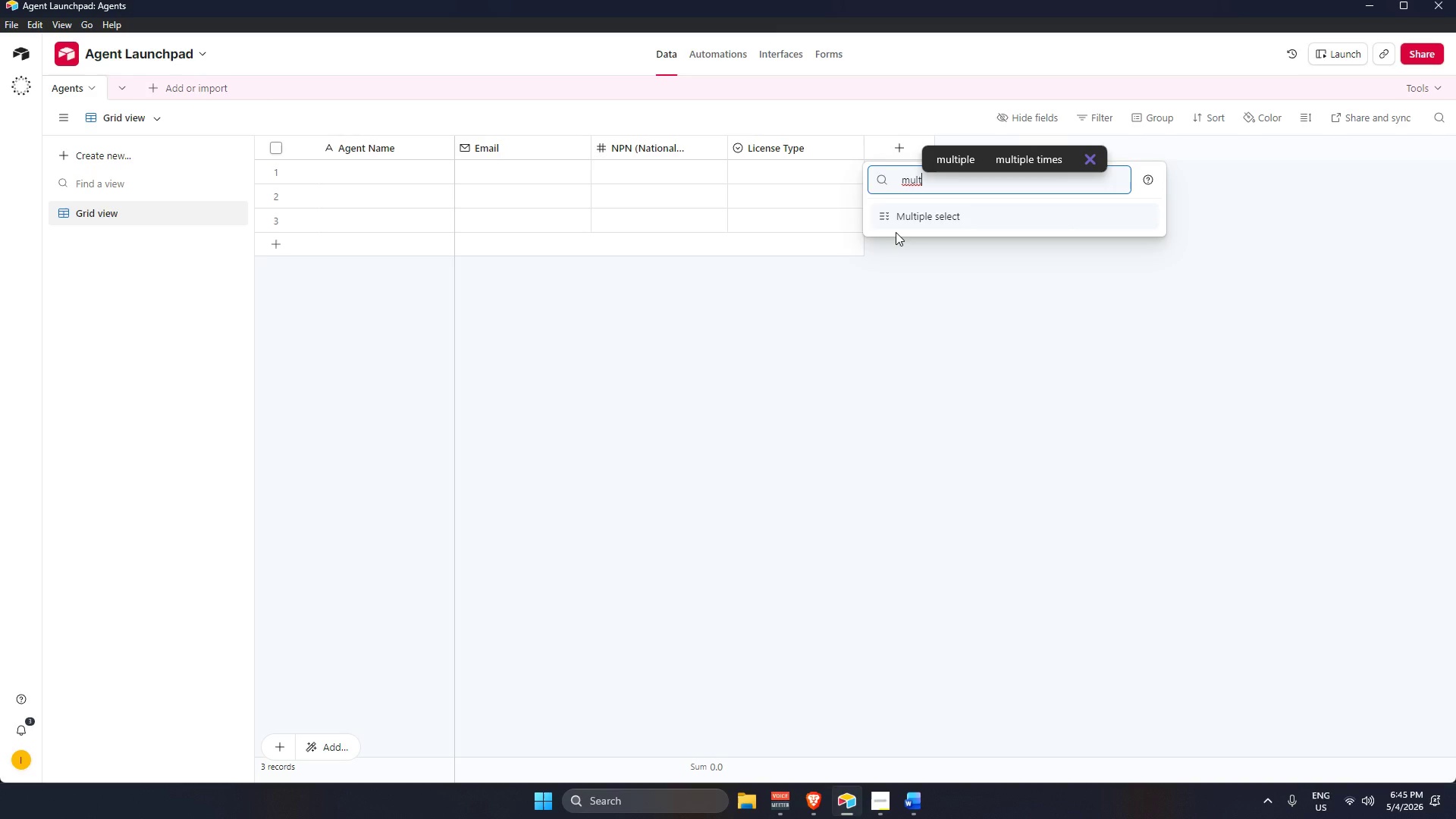 
key(Enter)
 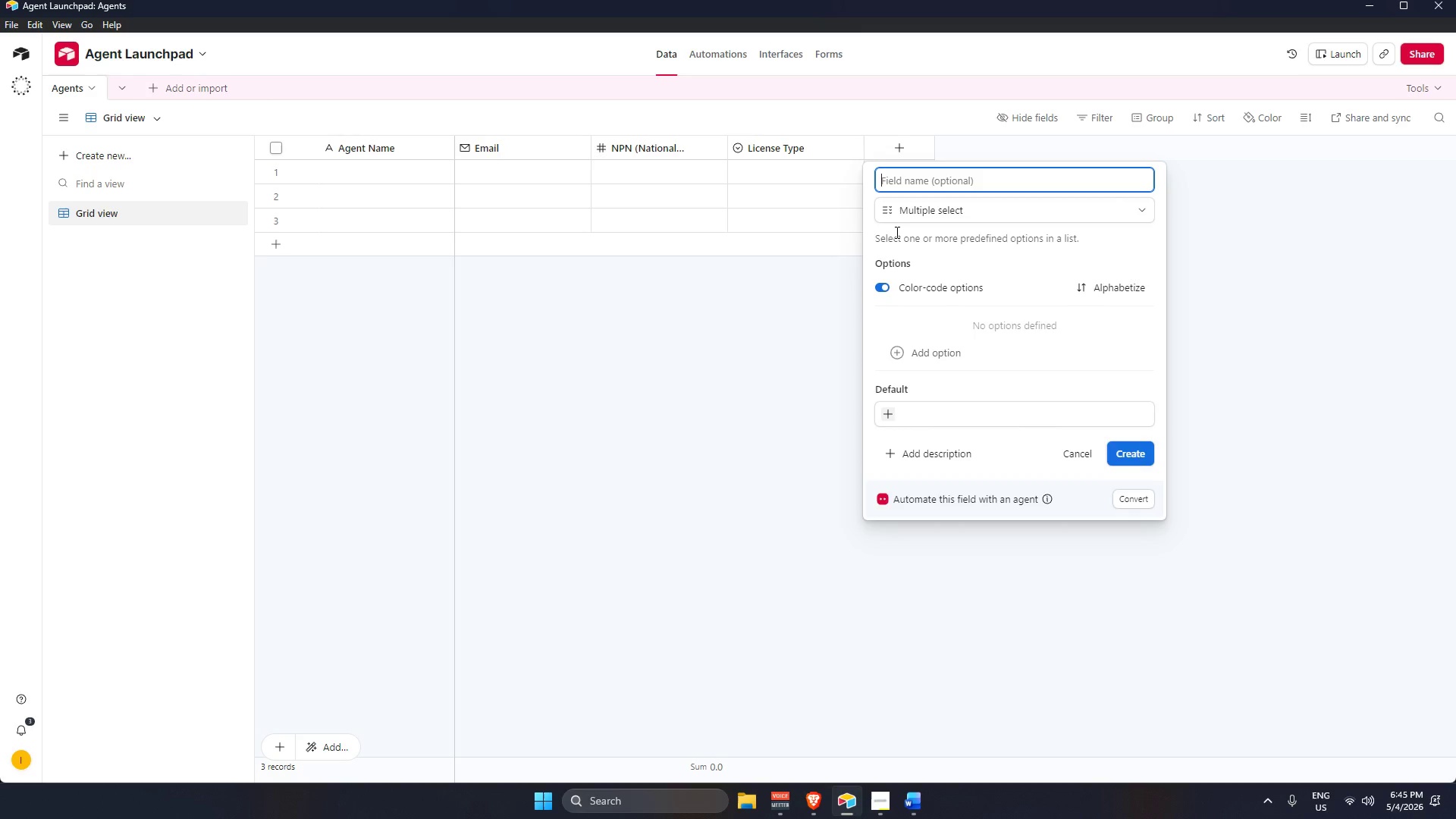 
wait(17.03)
 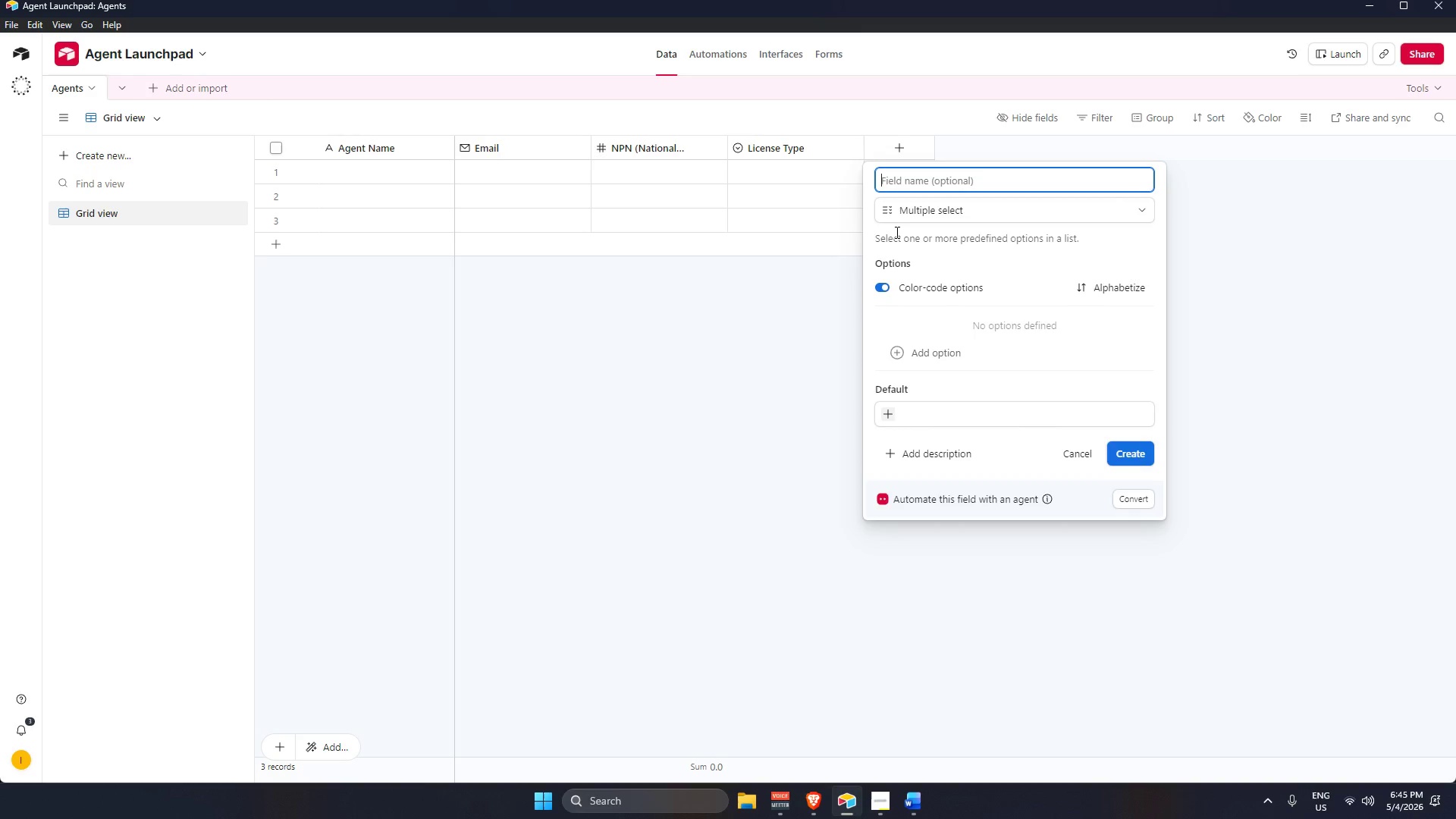 
type(C)
key(Backspace)
type(State)
 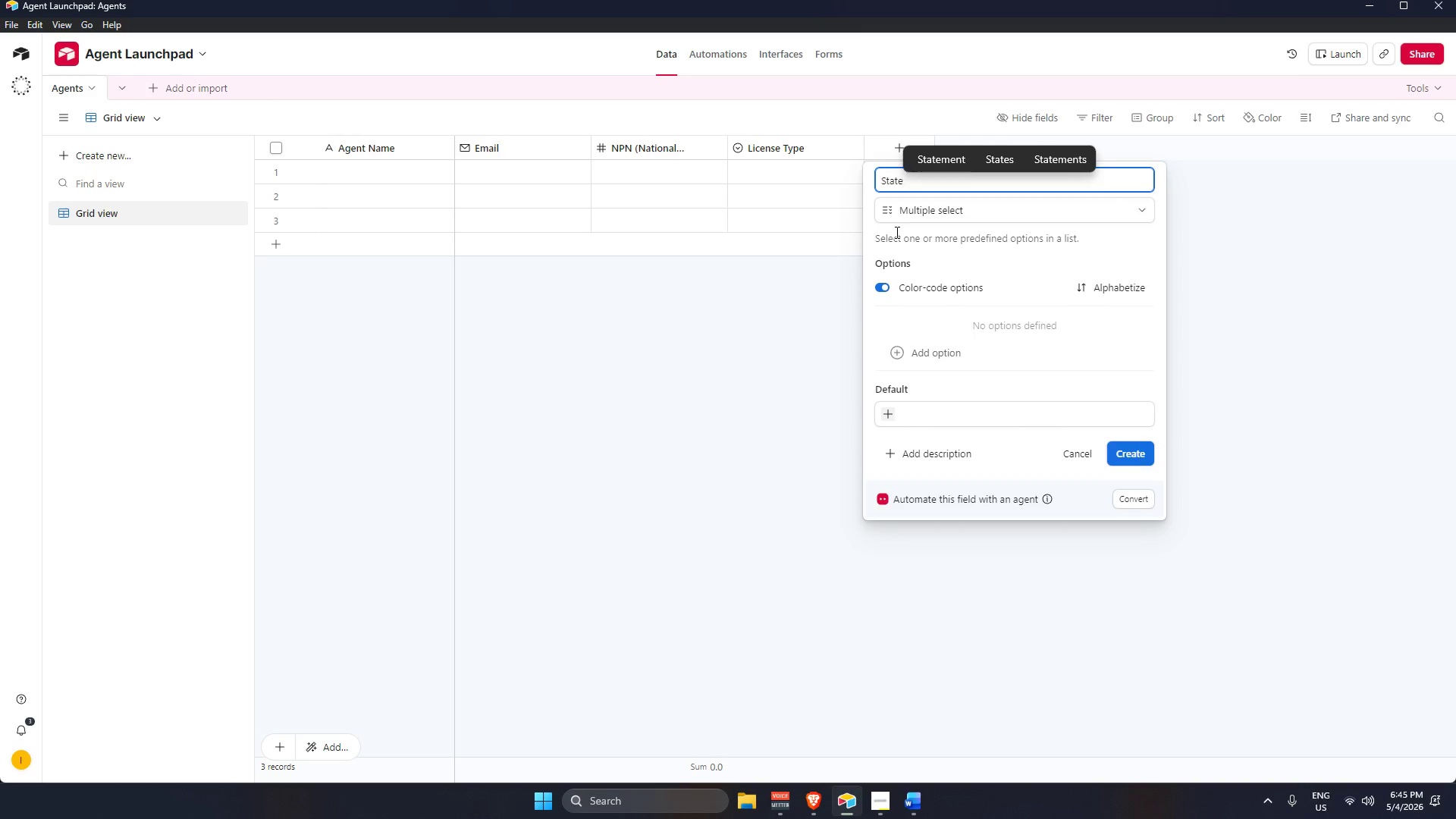 
type((s0 of licensure)
 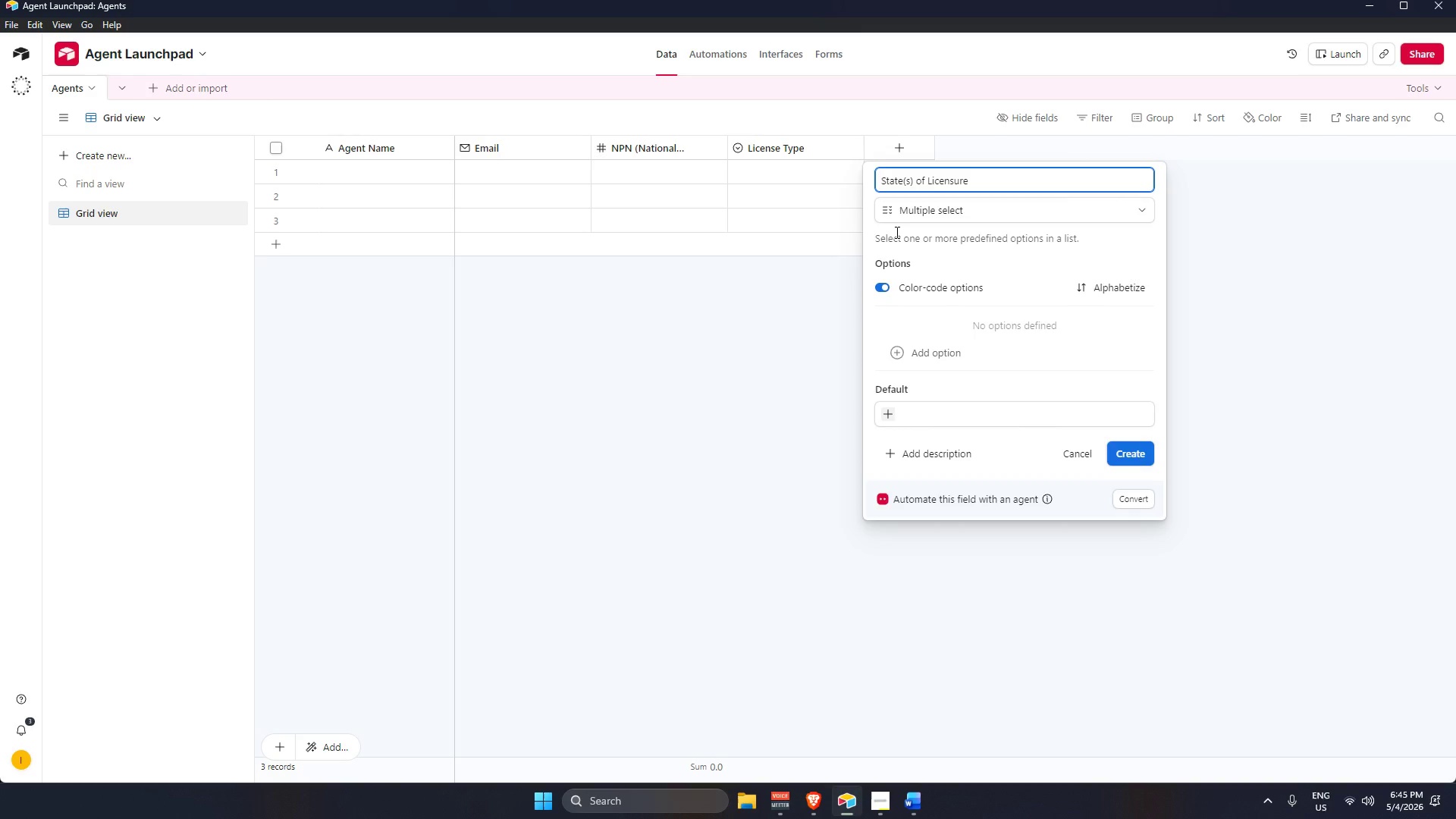 
wait(35.86)
 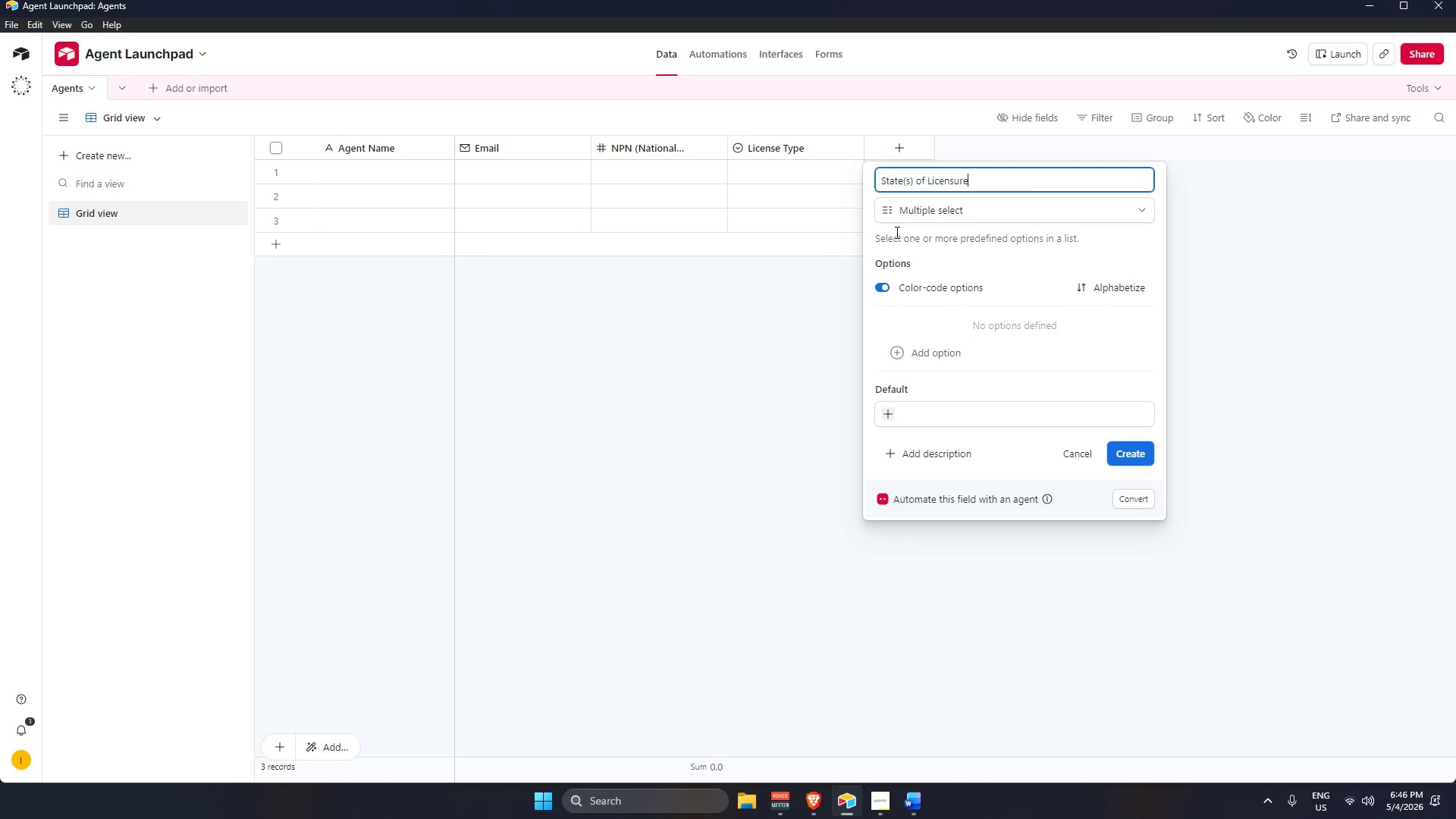 
key(Enter)
 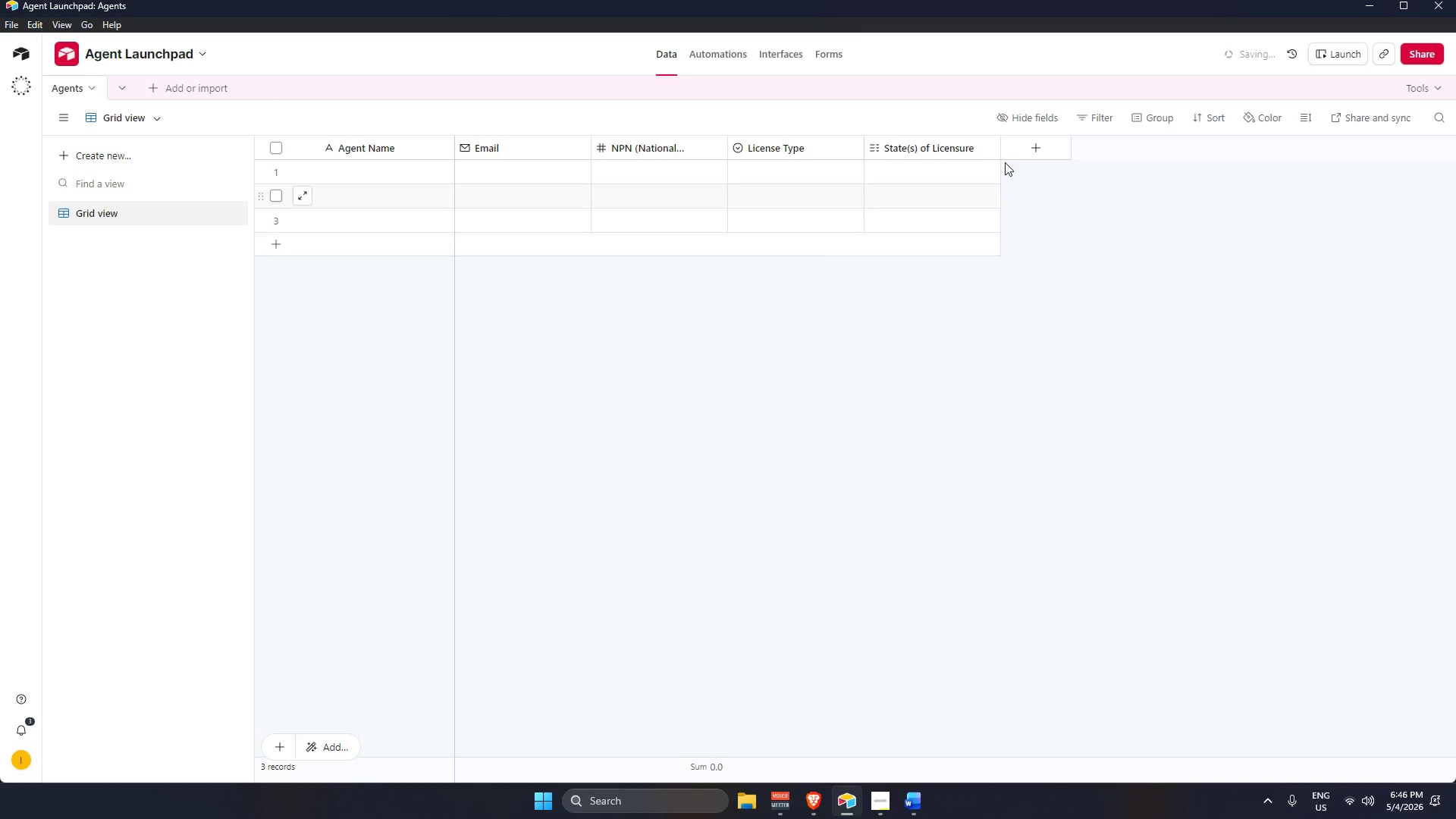 
left_click([1029, 148])
 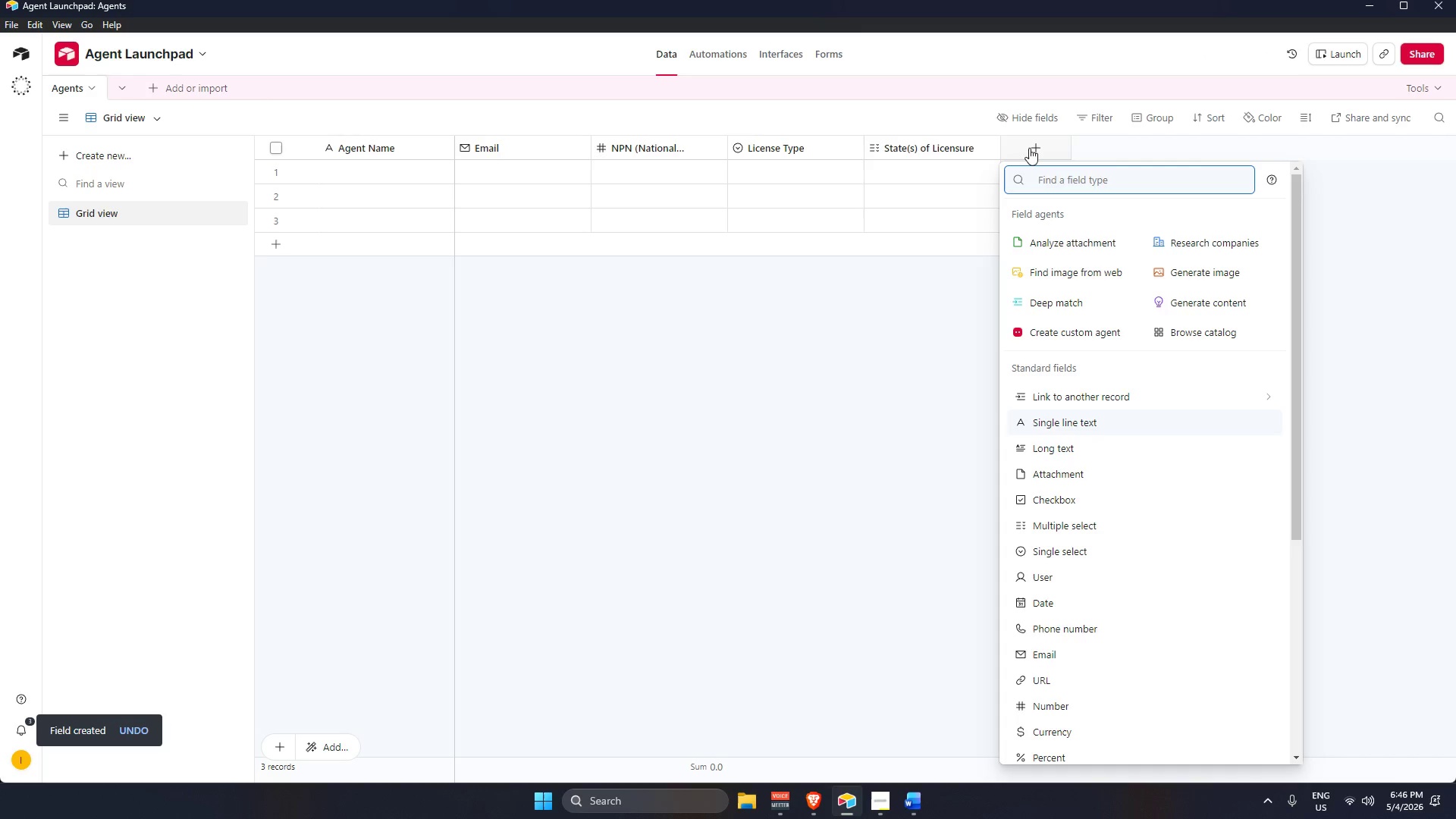 
wait(15.59)
 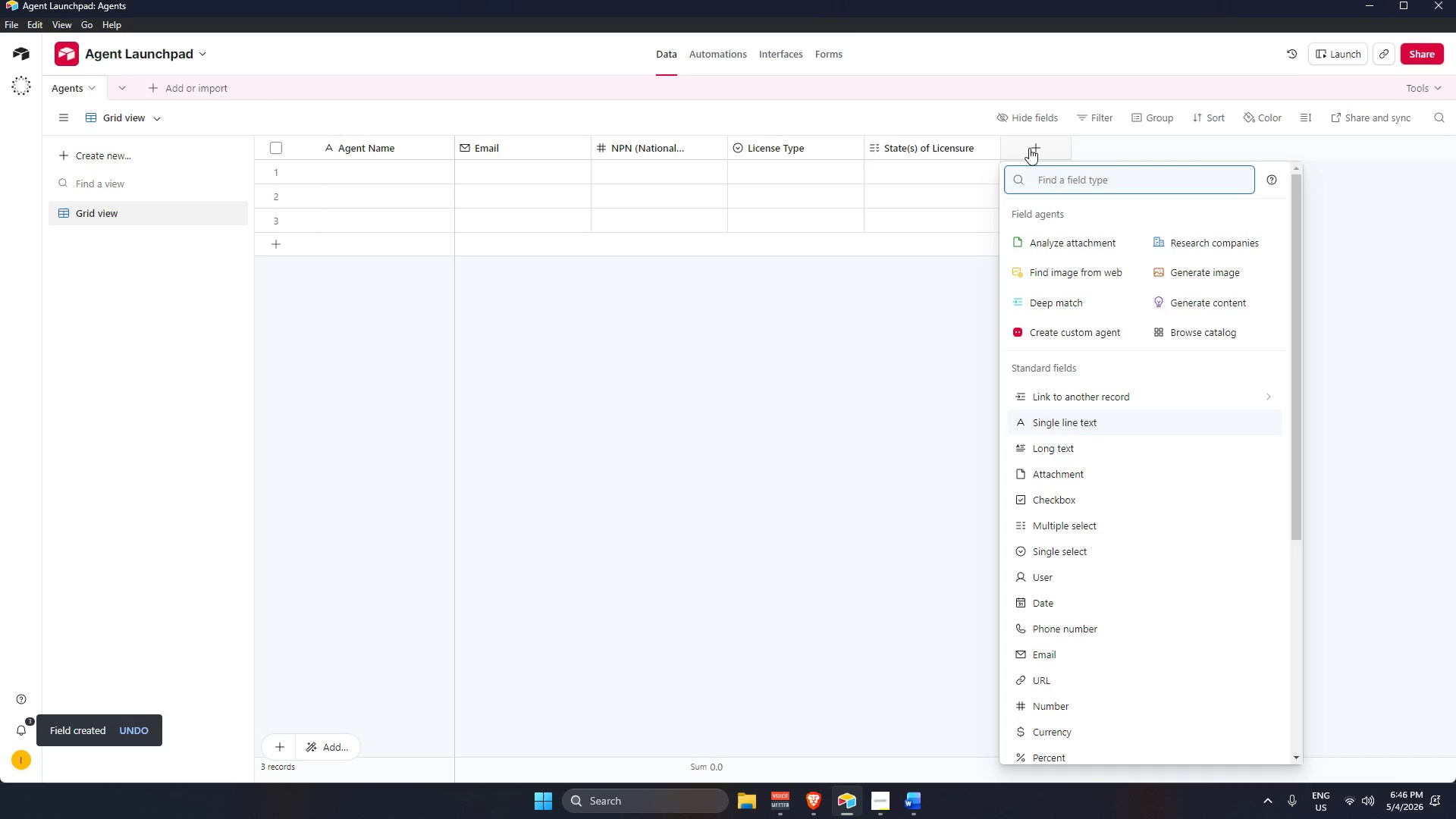 
type(mult)
 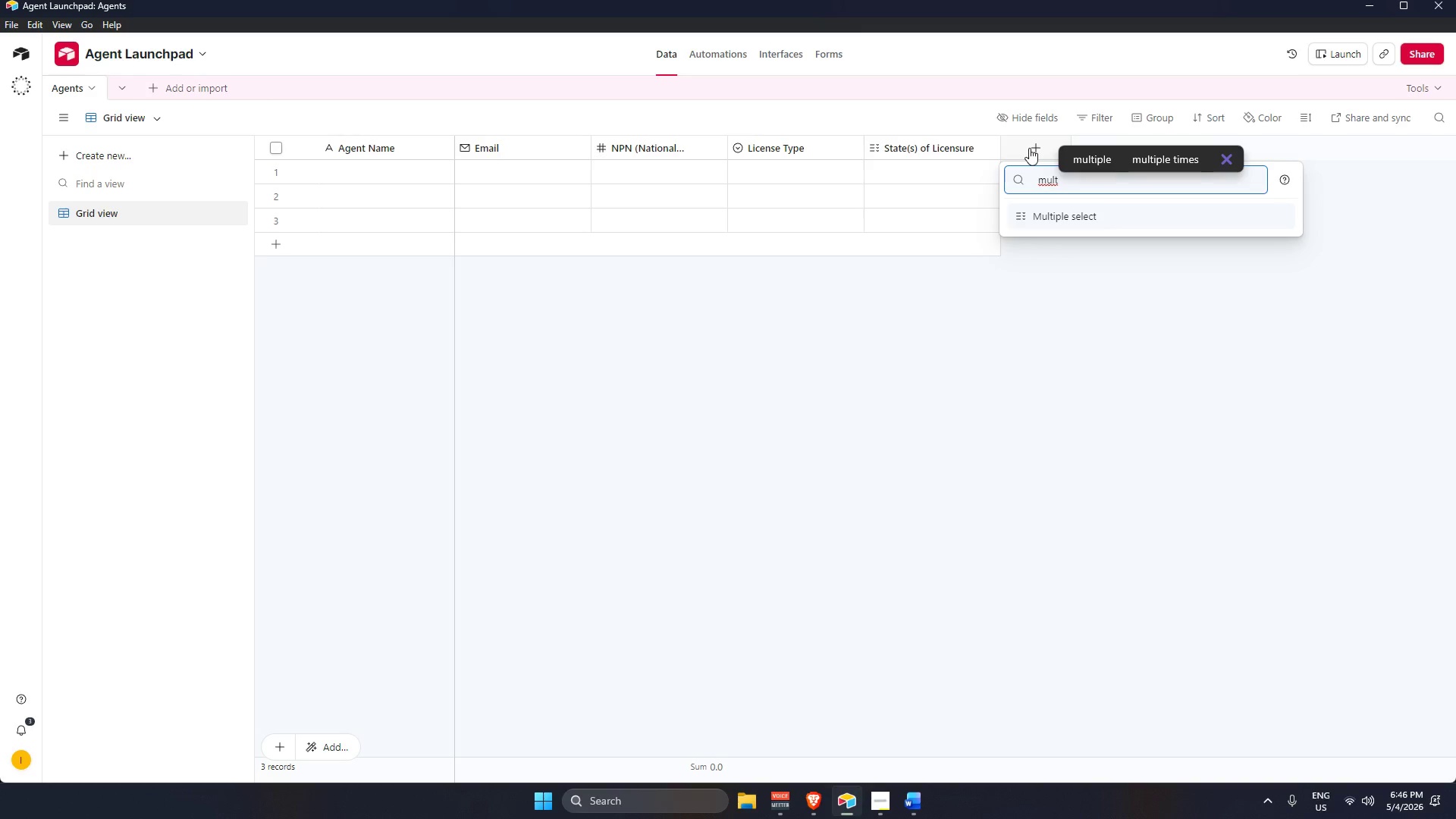 
wait(20.58)
 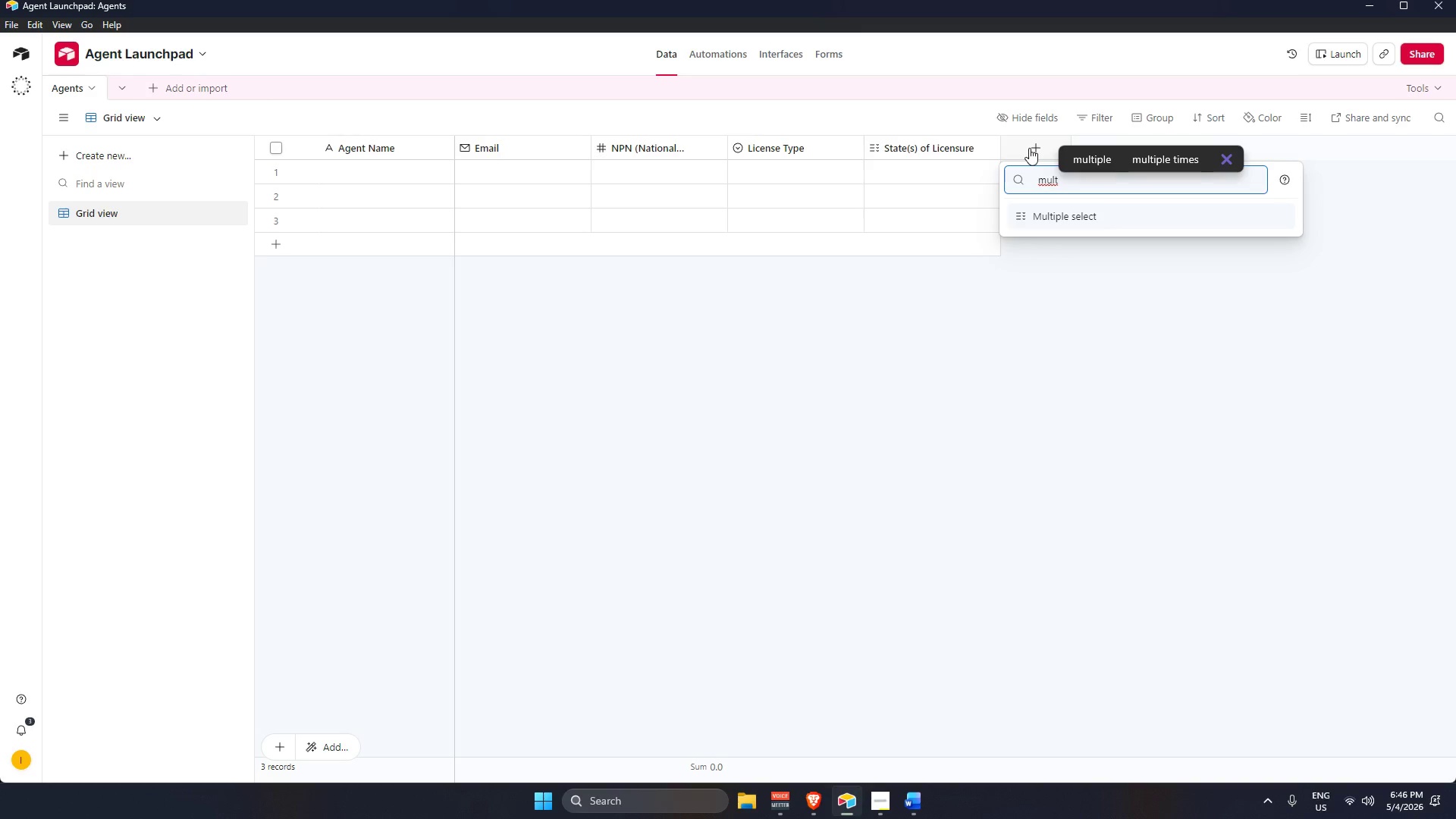 
key(Enter)
 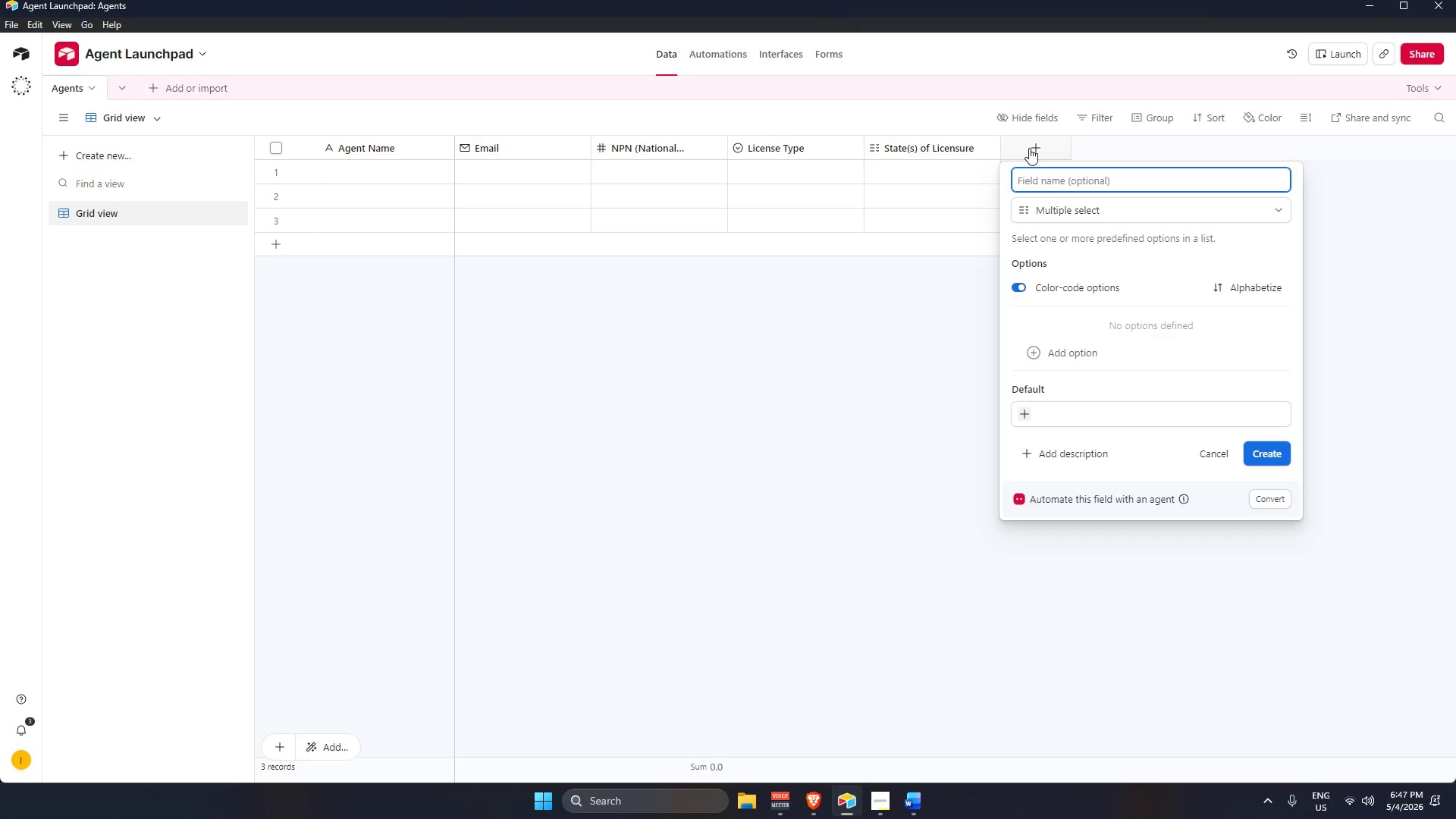 
wait(35.41)
 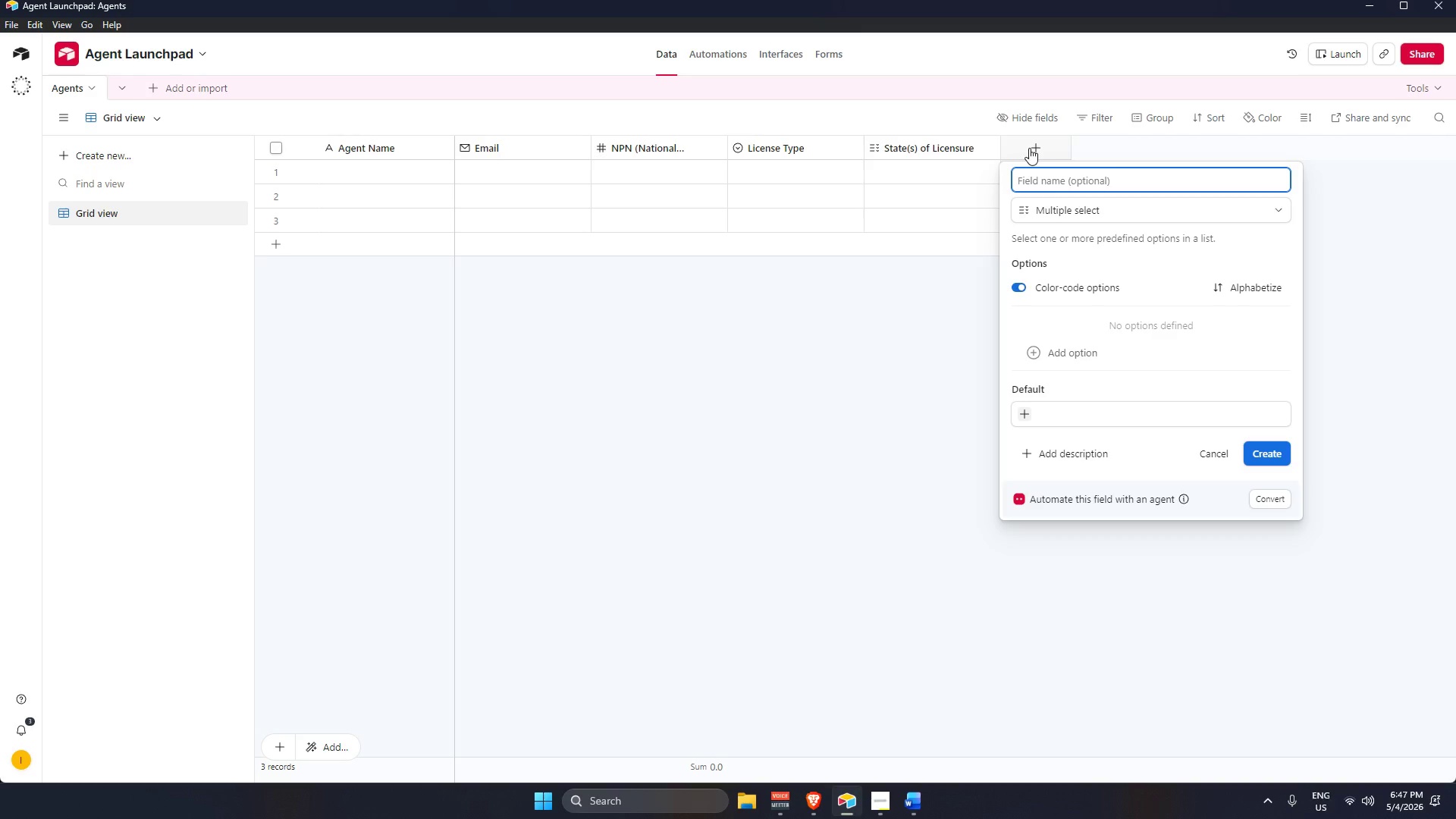 
key(K)
 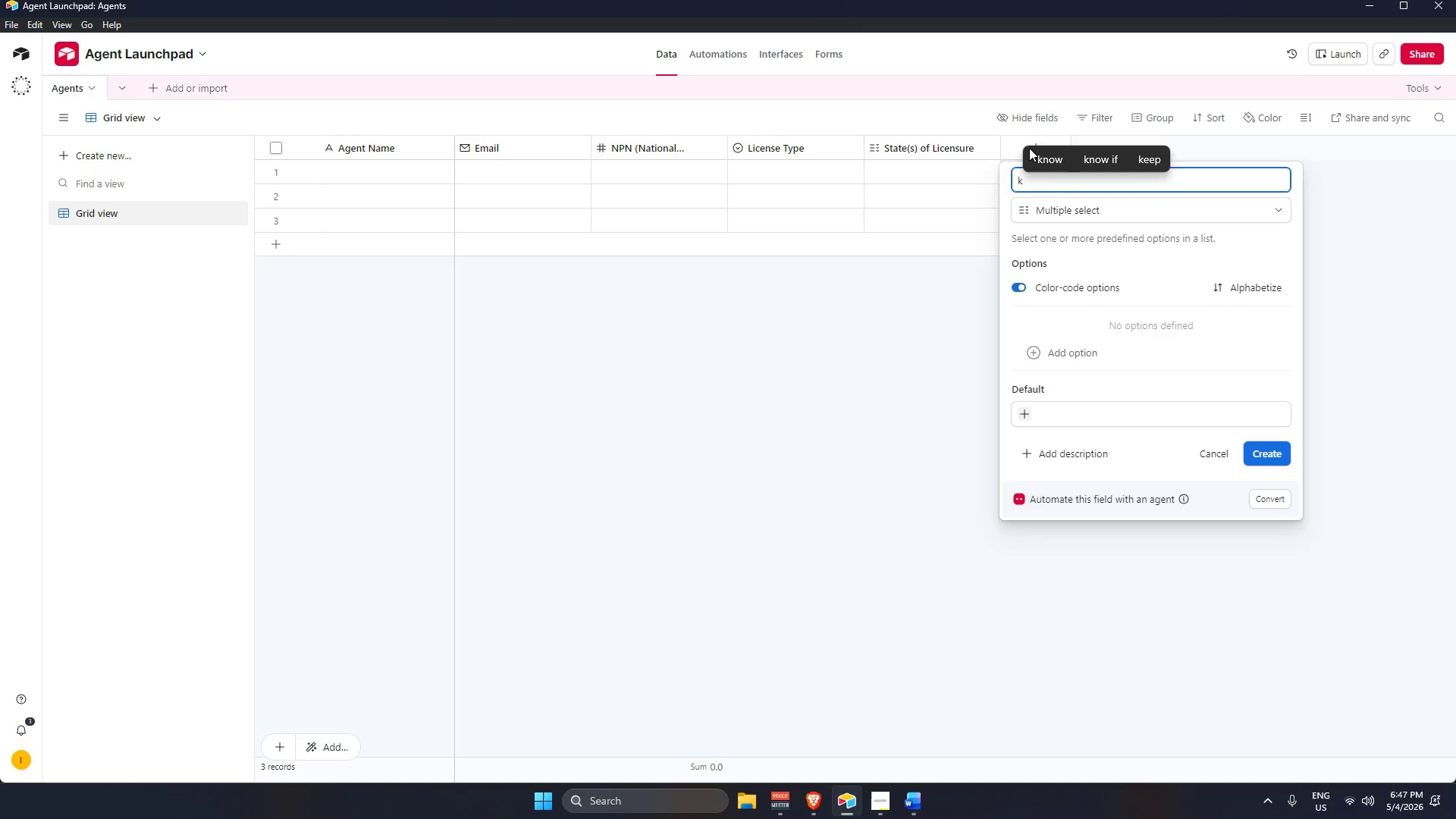 
key(Backspace)
 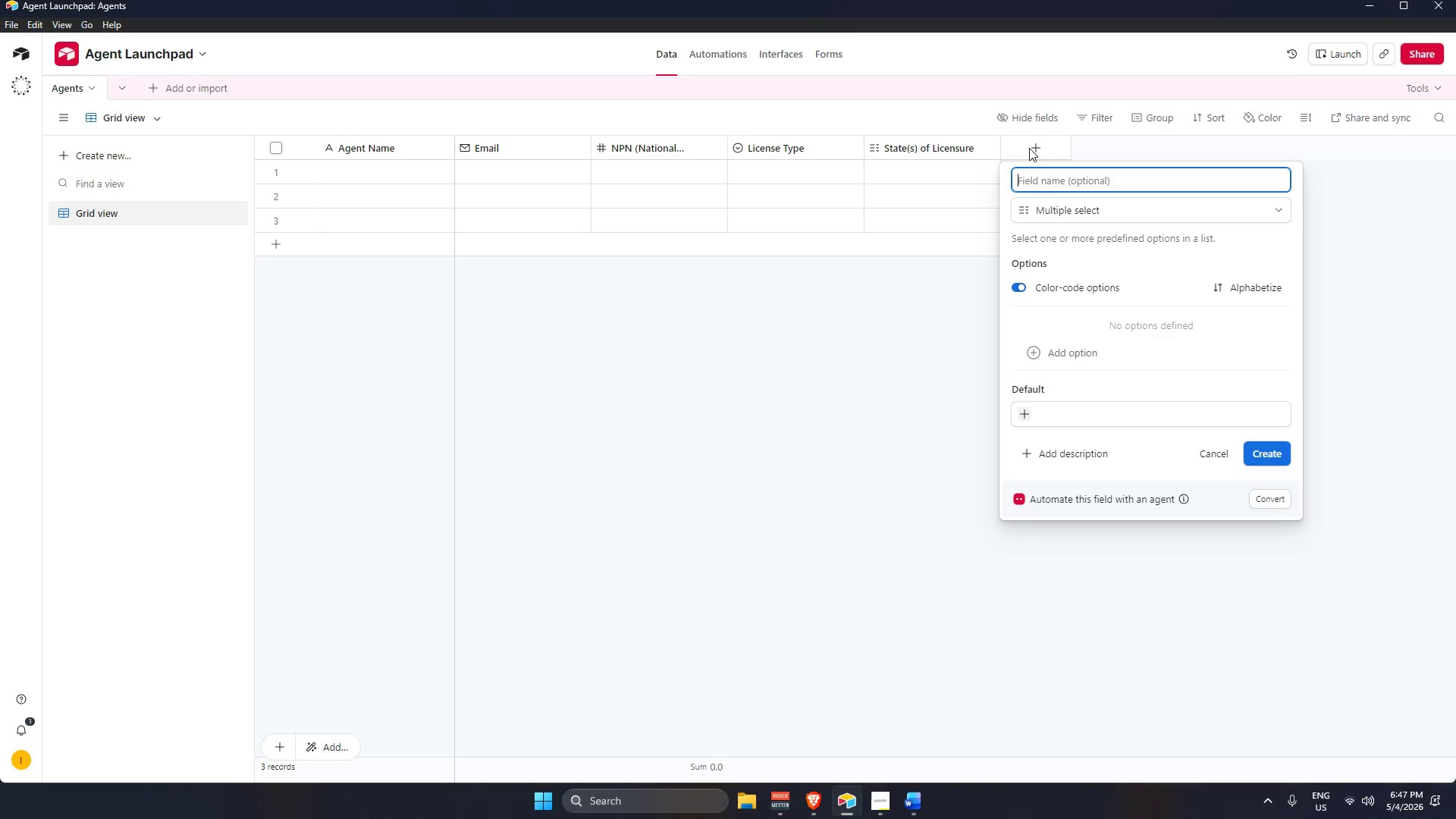 
type(Carrier Appointments)
 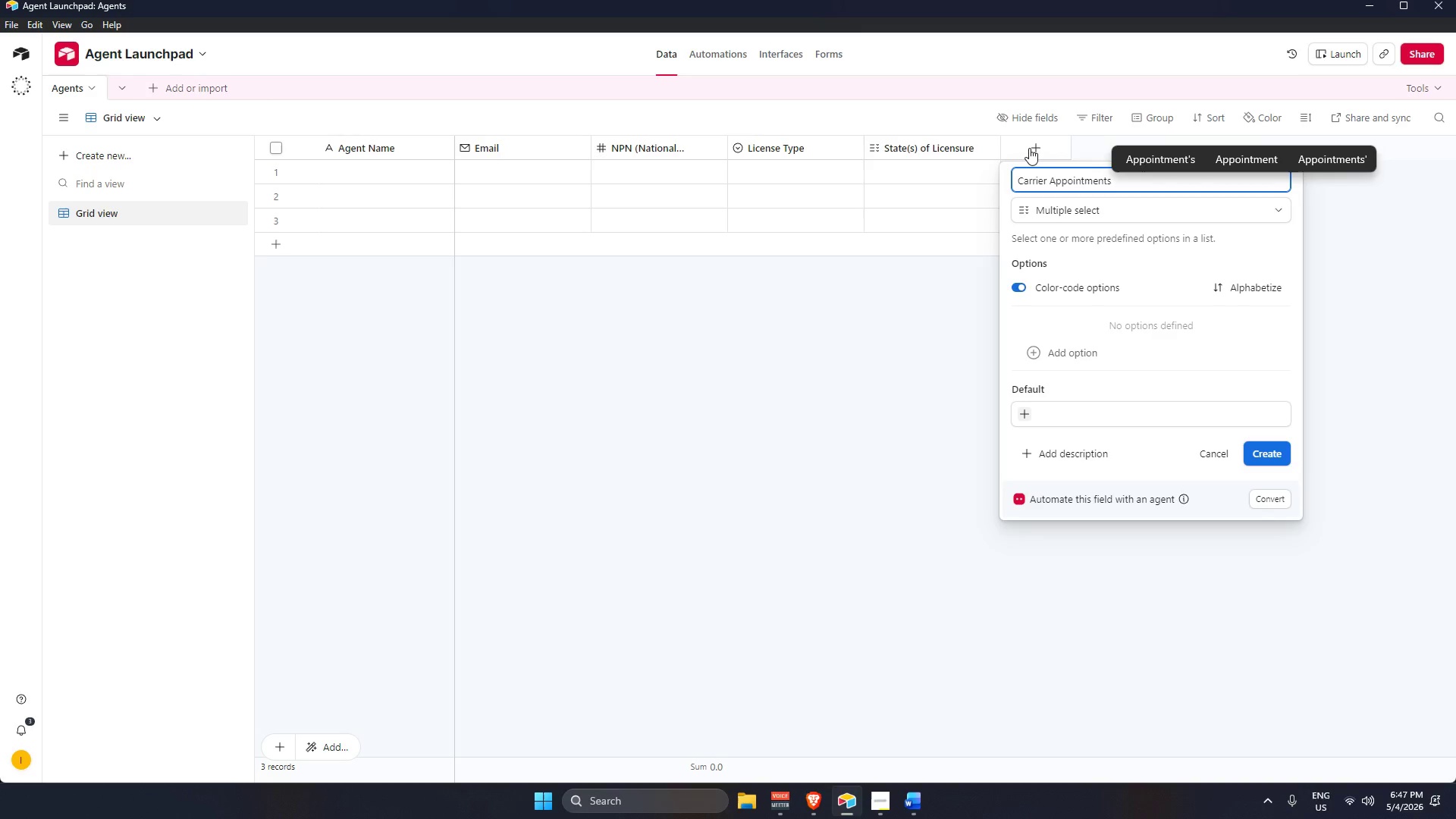 
key(Enter)
 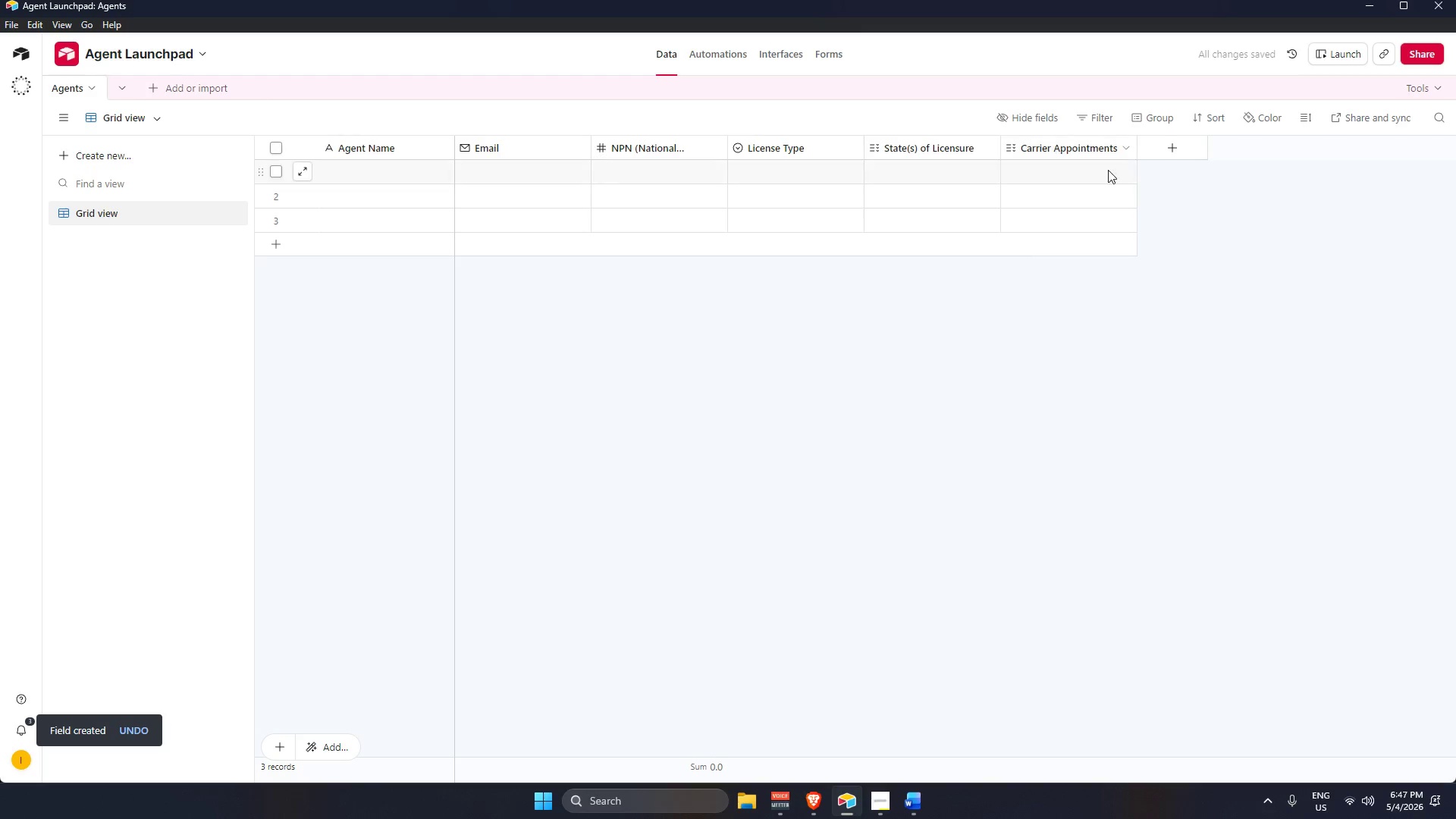 
left_click([1172, 147])
 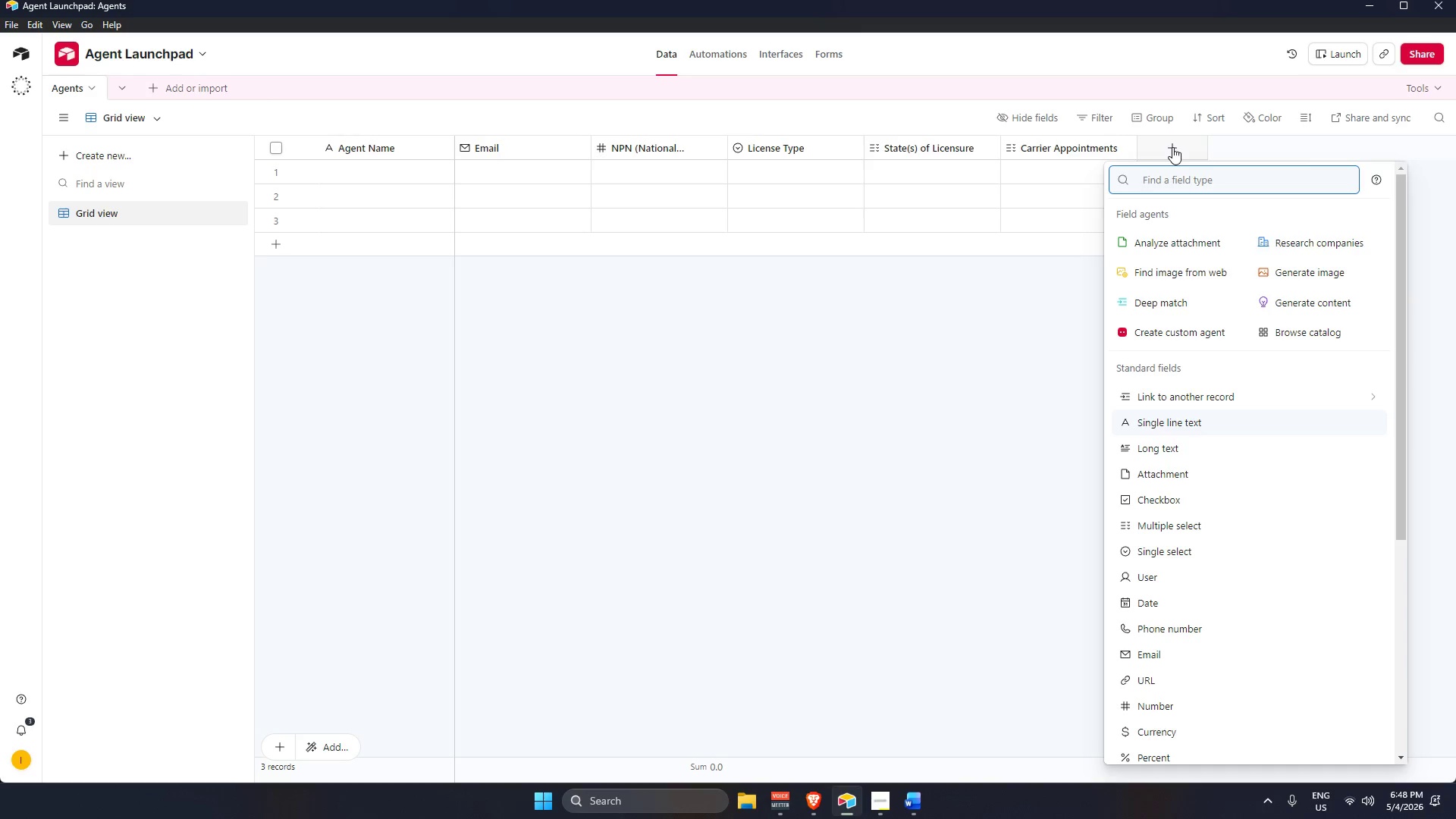 
wait(27.97)
 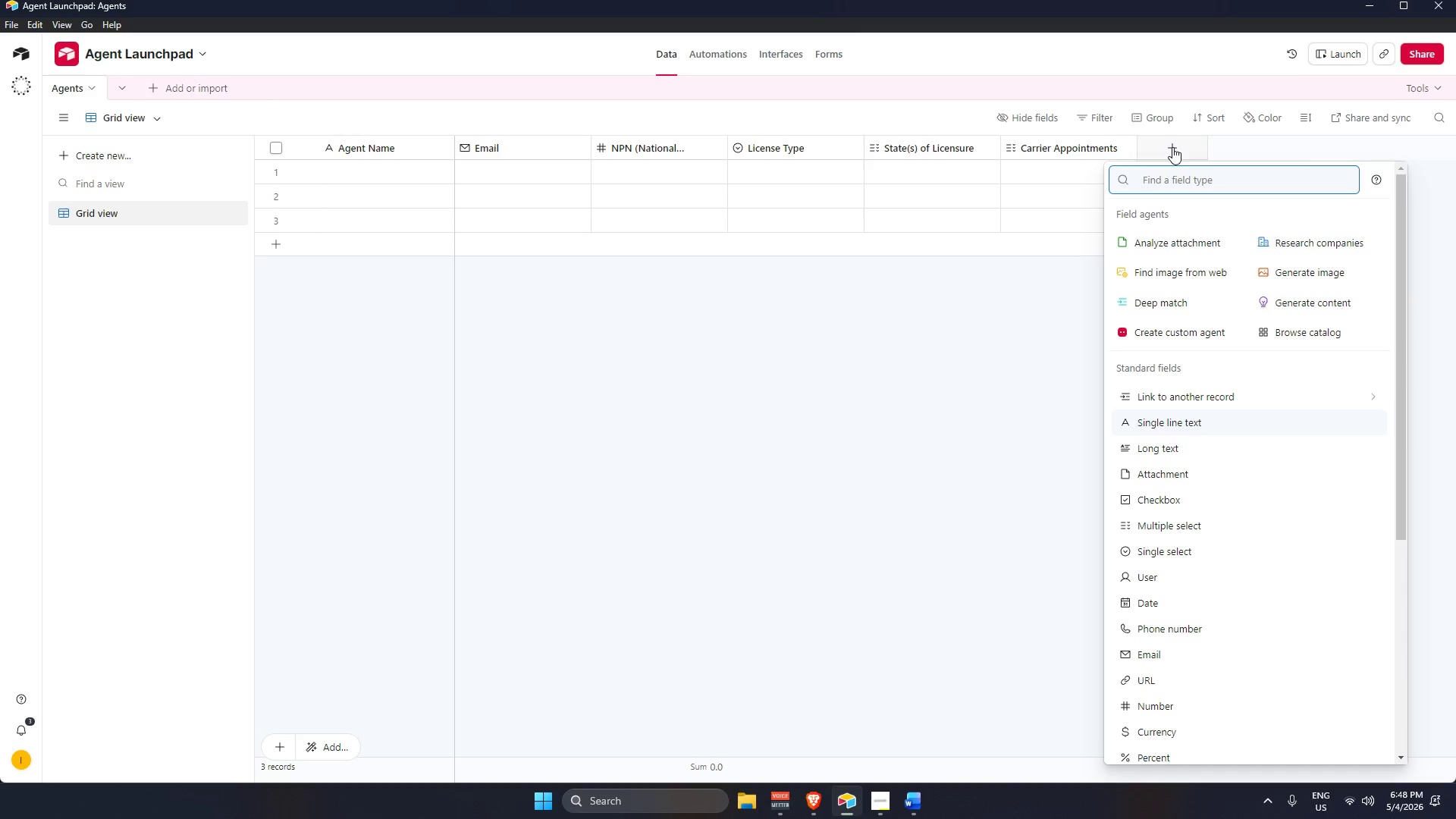 
type(sing)
 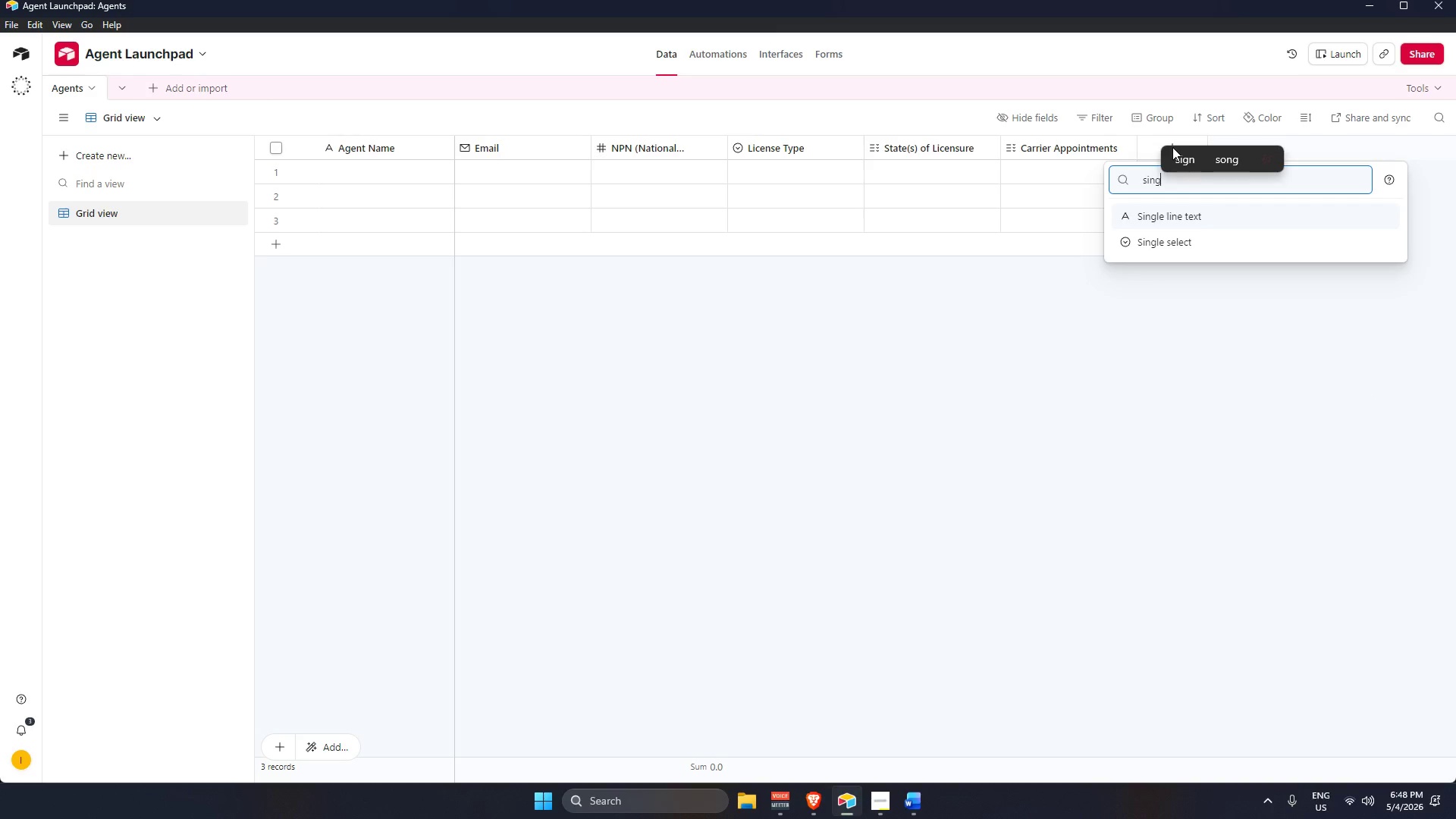 
key(ArrowDown)
 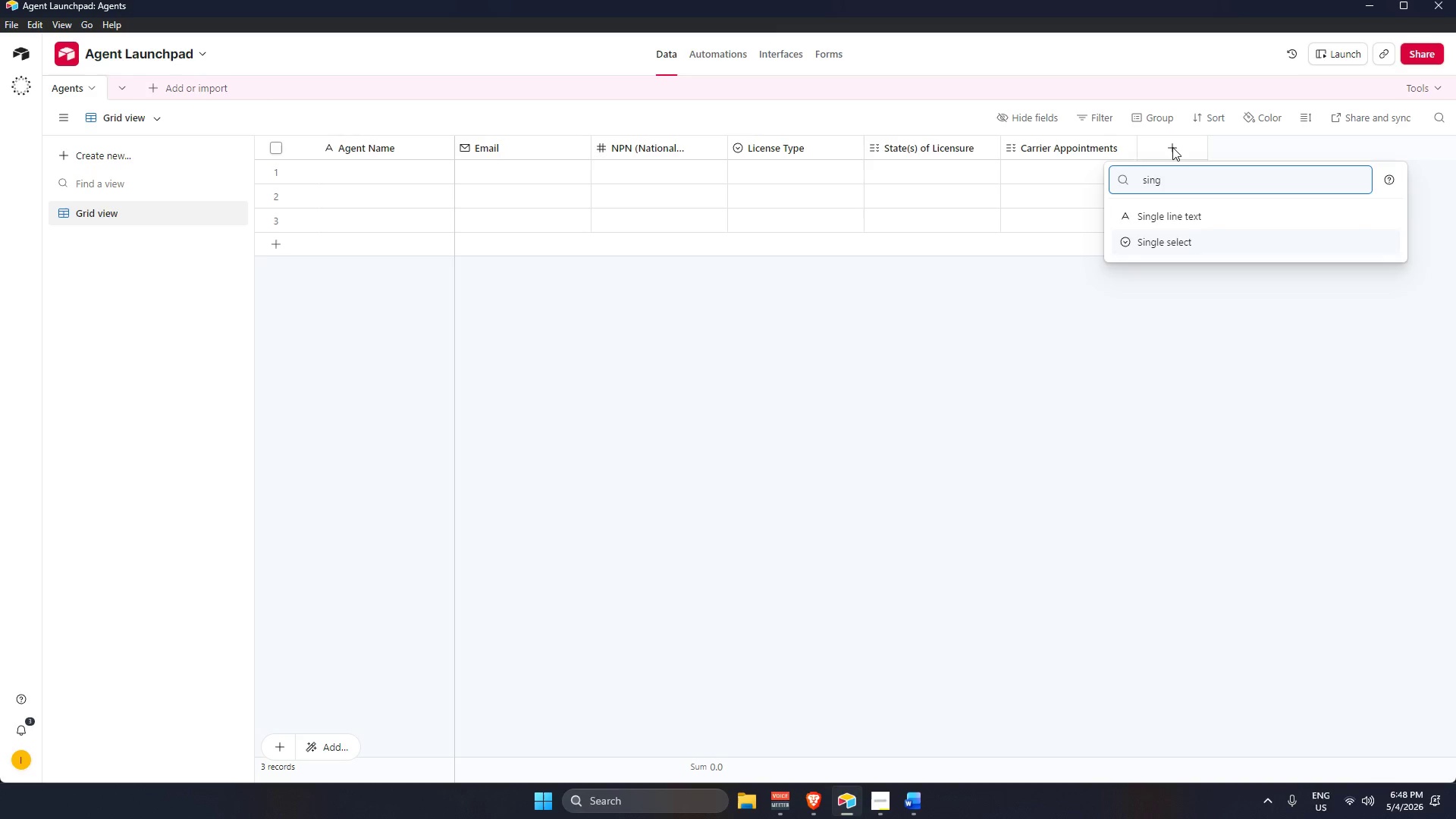 
key(Enter)
 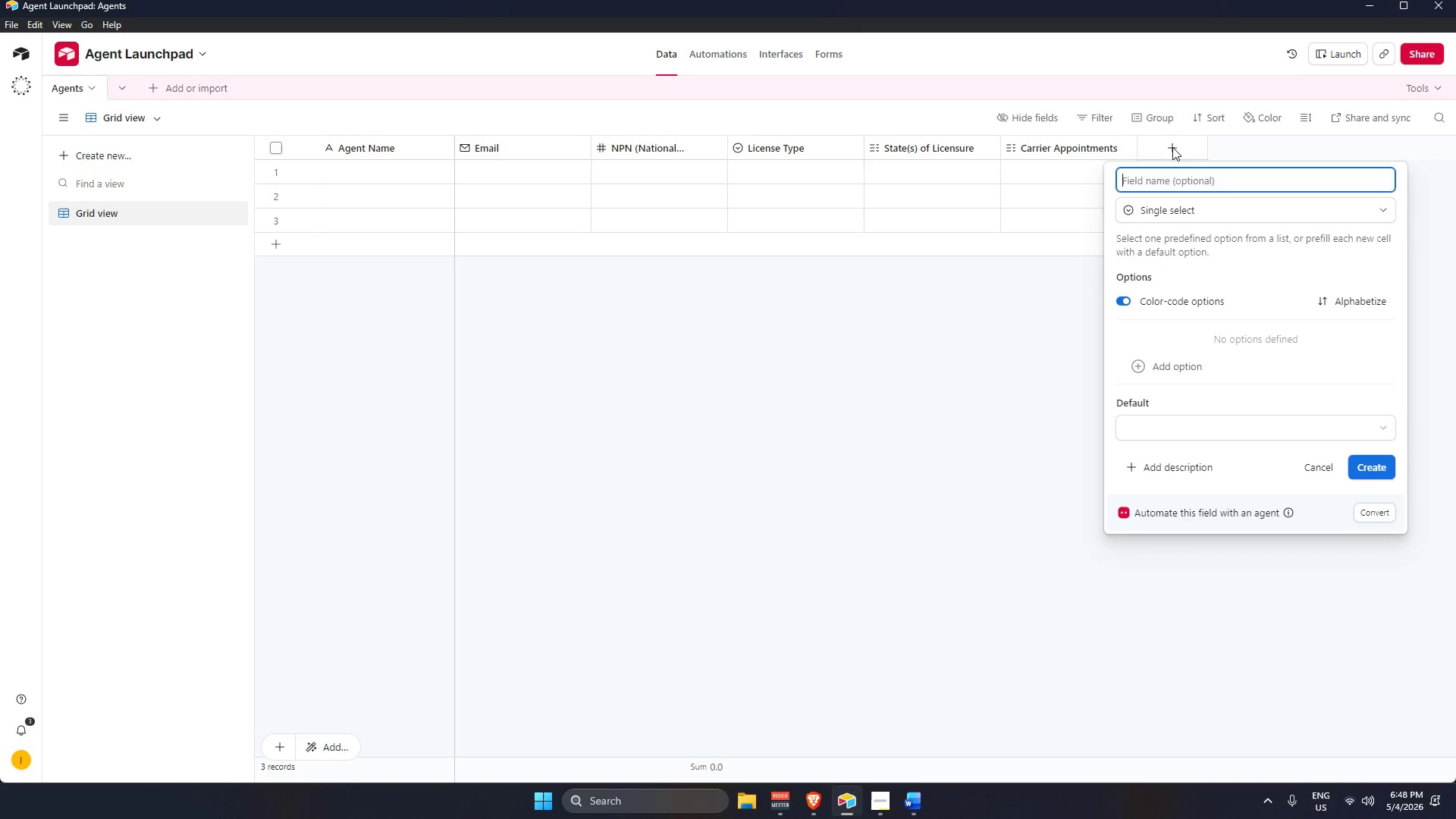 
type(Background Check Status)
 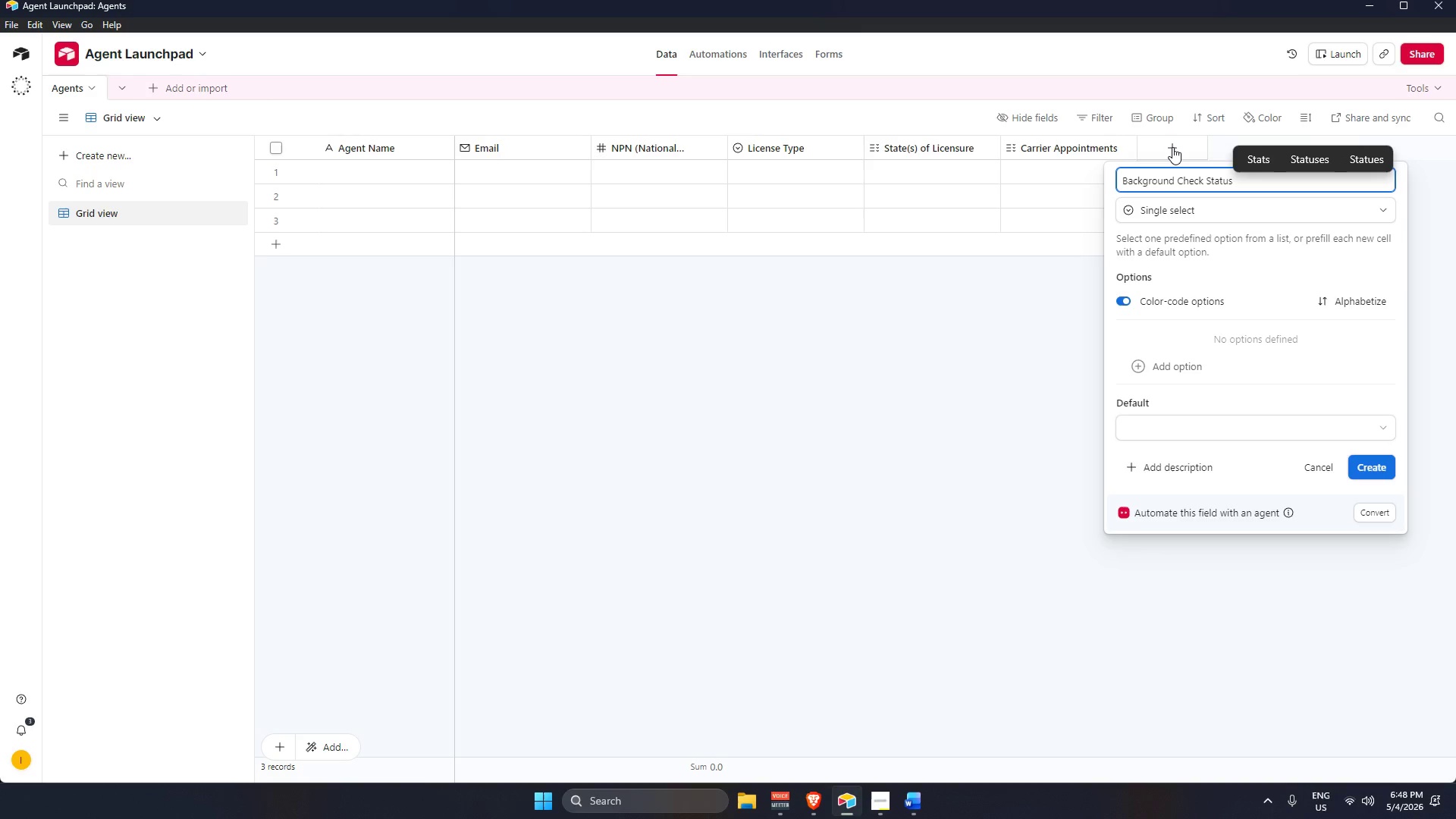 
key(Enter)
 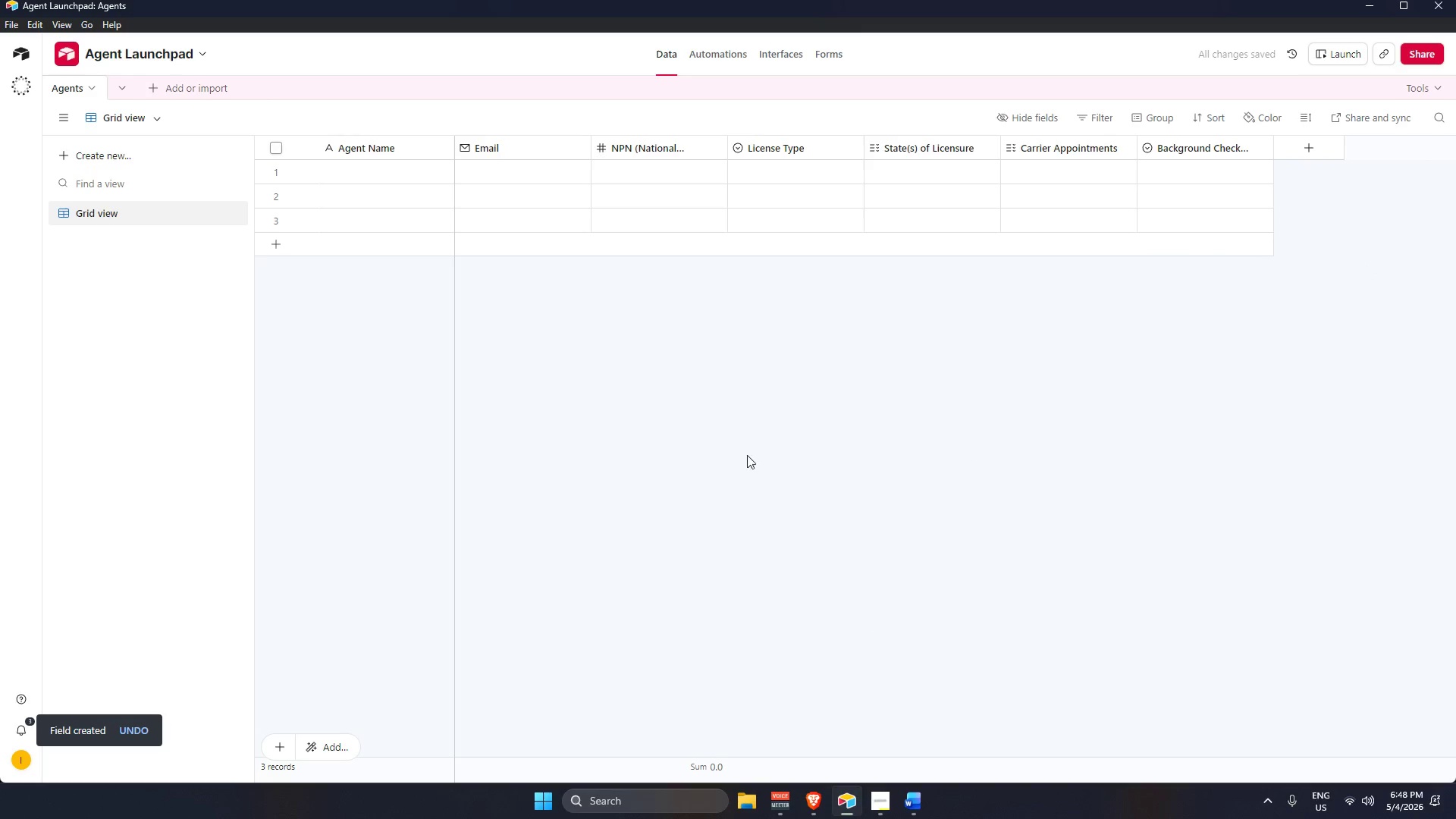 
left_click([1320, 148])
 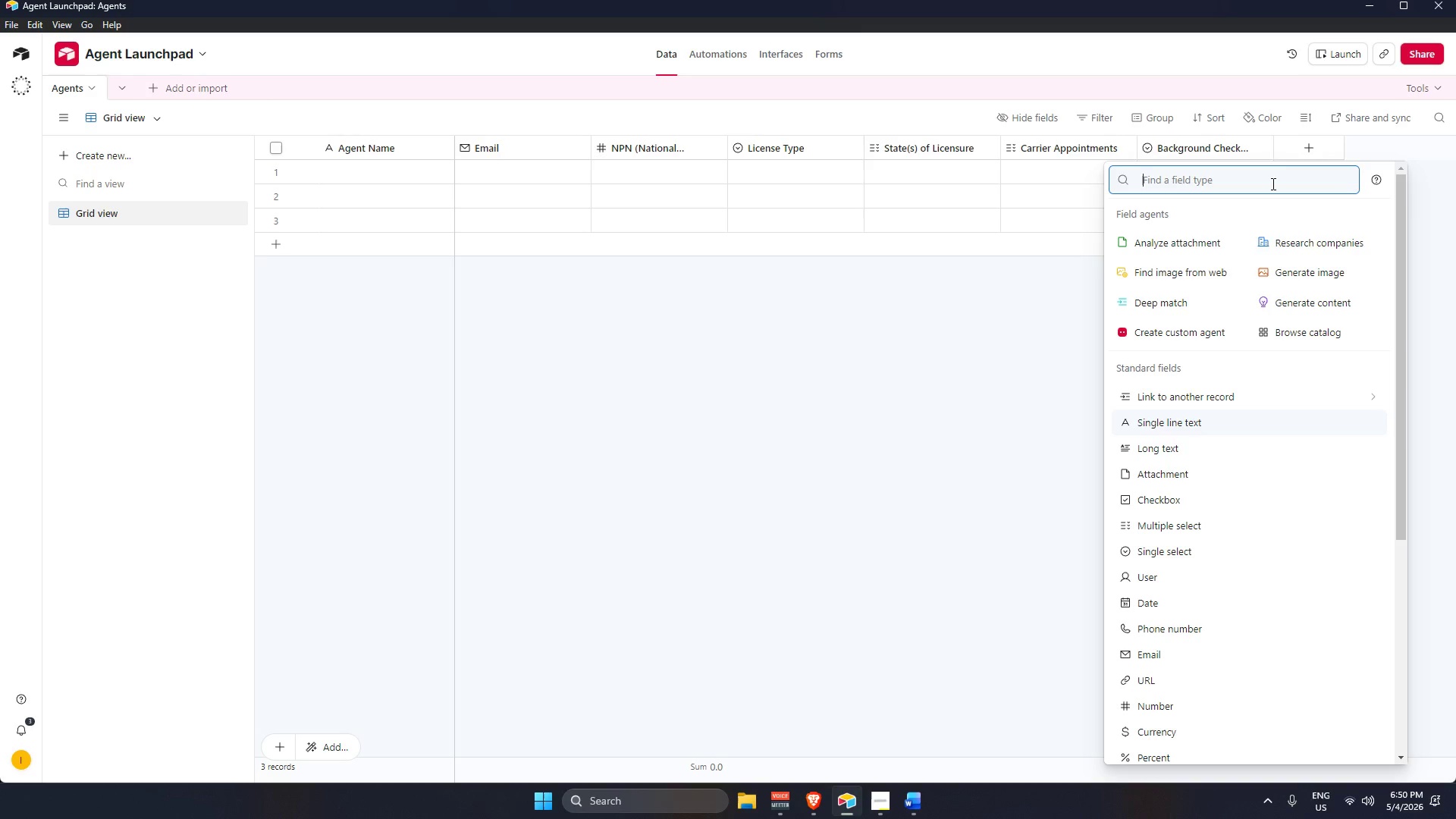 
wait(119.94)
 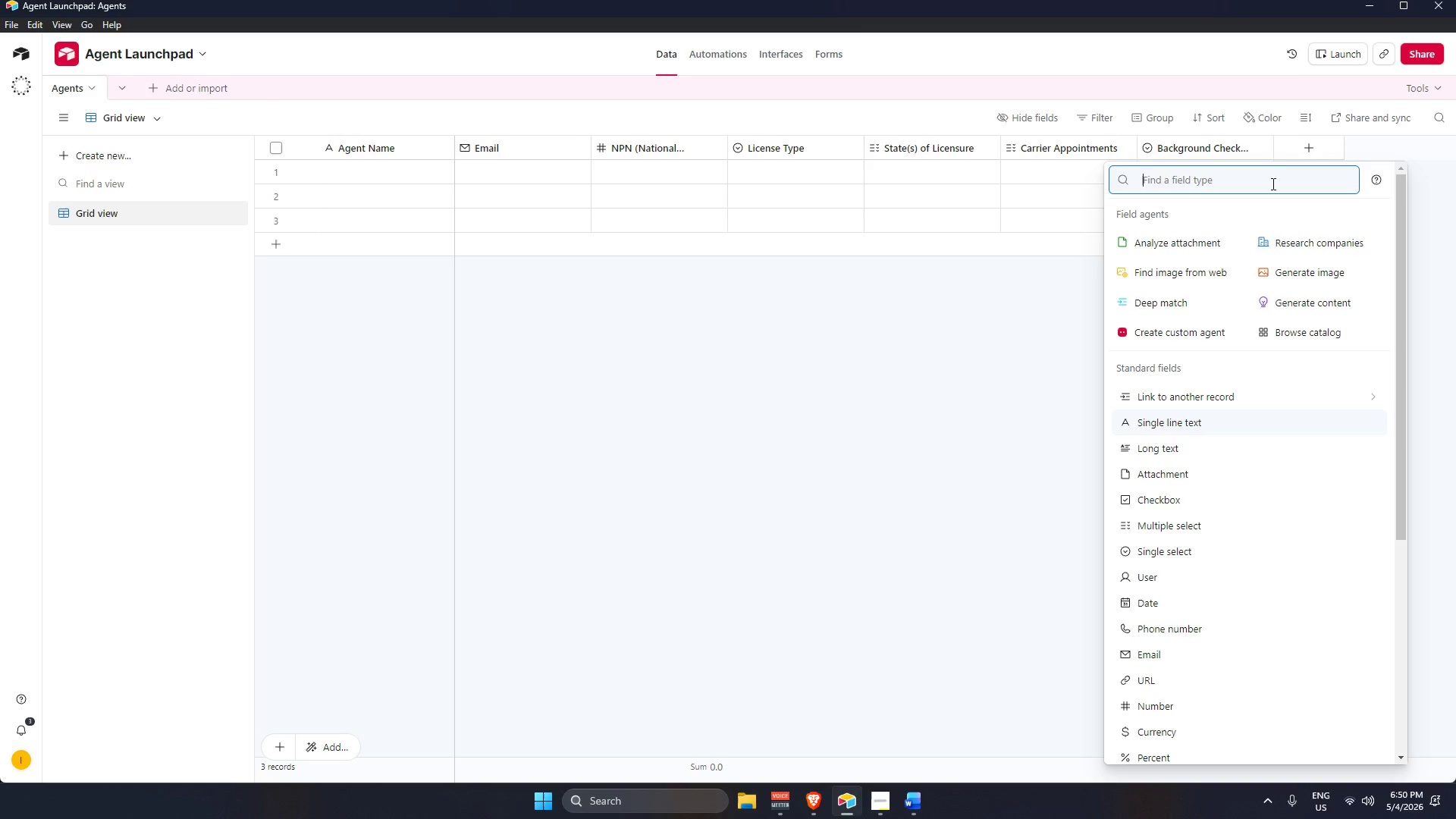 
type(sing)
 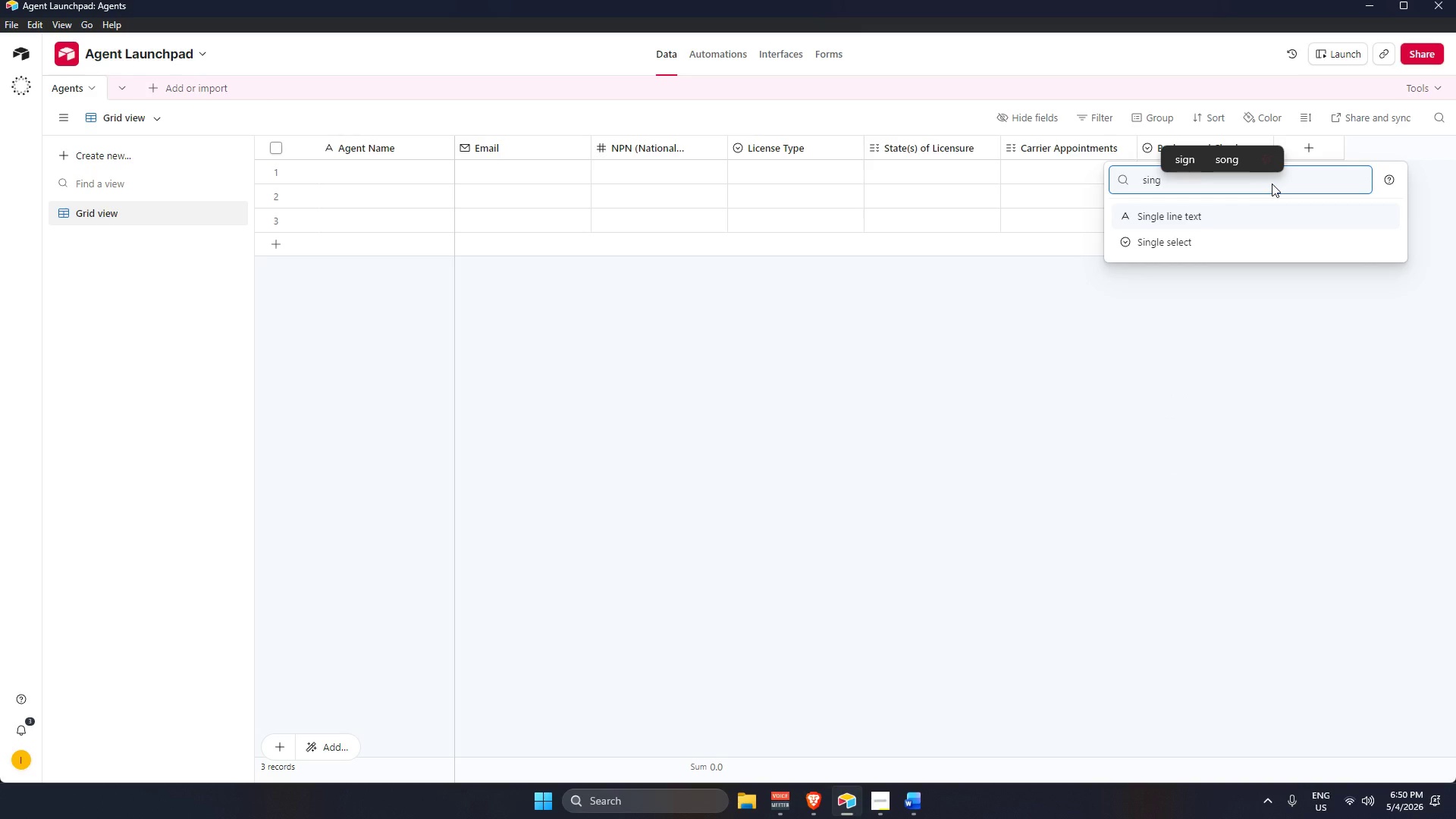 
key(ArrowDown)
 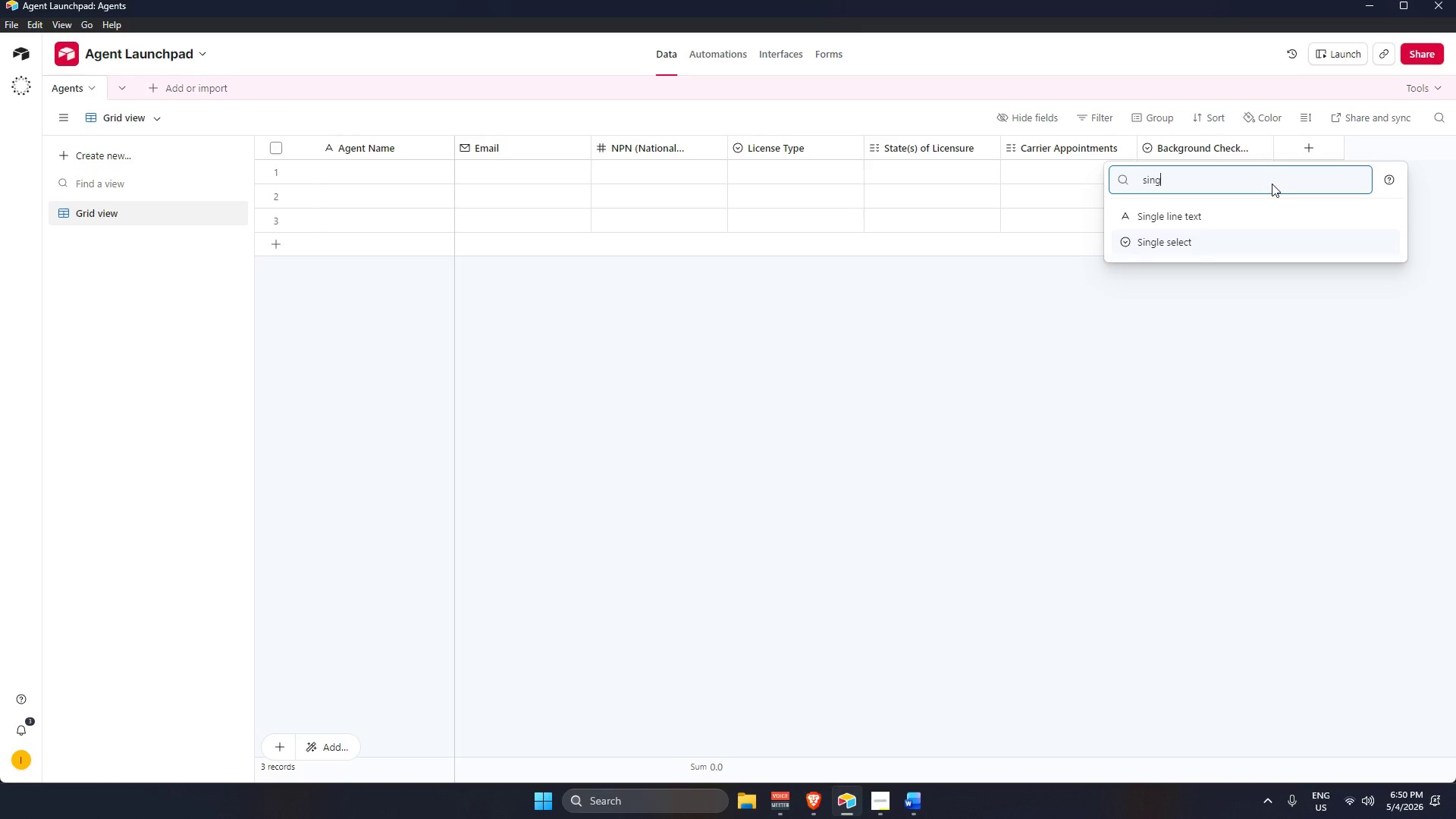 
key(Enter)
 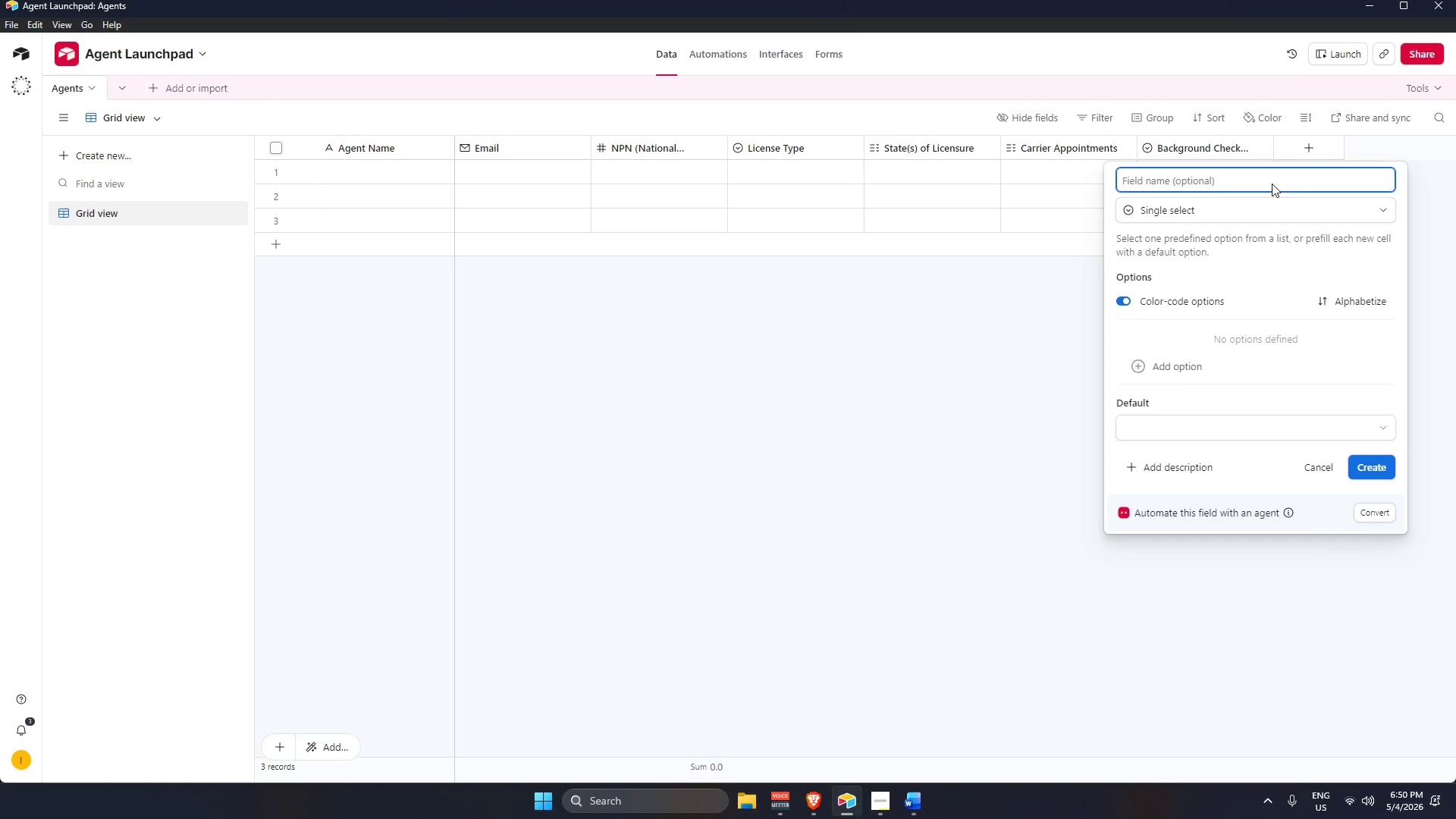 
type(O n)
key(Backspace)
key(Backspace)
type(nbor)
key(Backspace)
type(arding )
 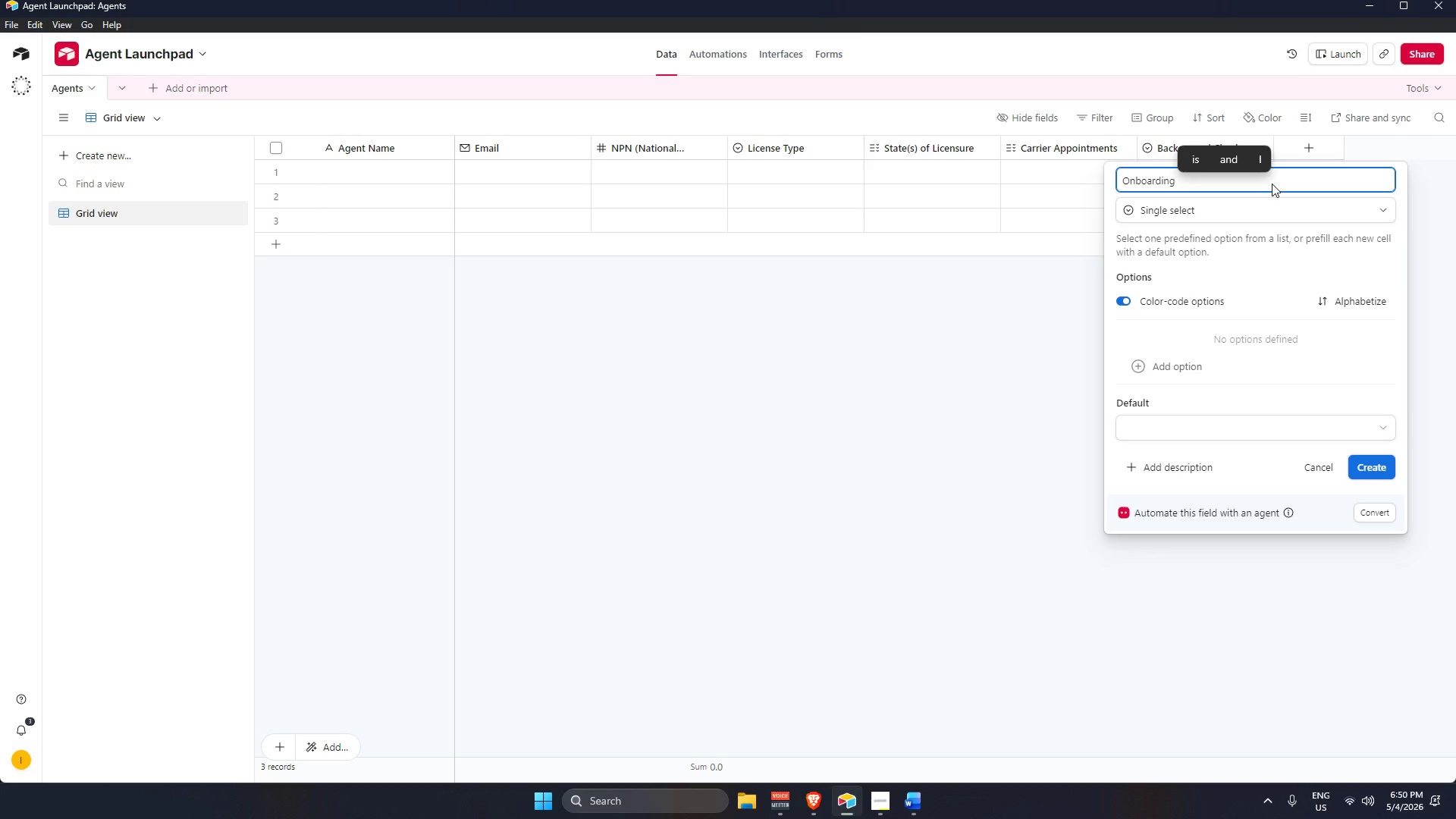 
type(Start Dt)
key(Backspace)
type(ate)
 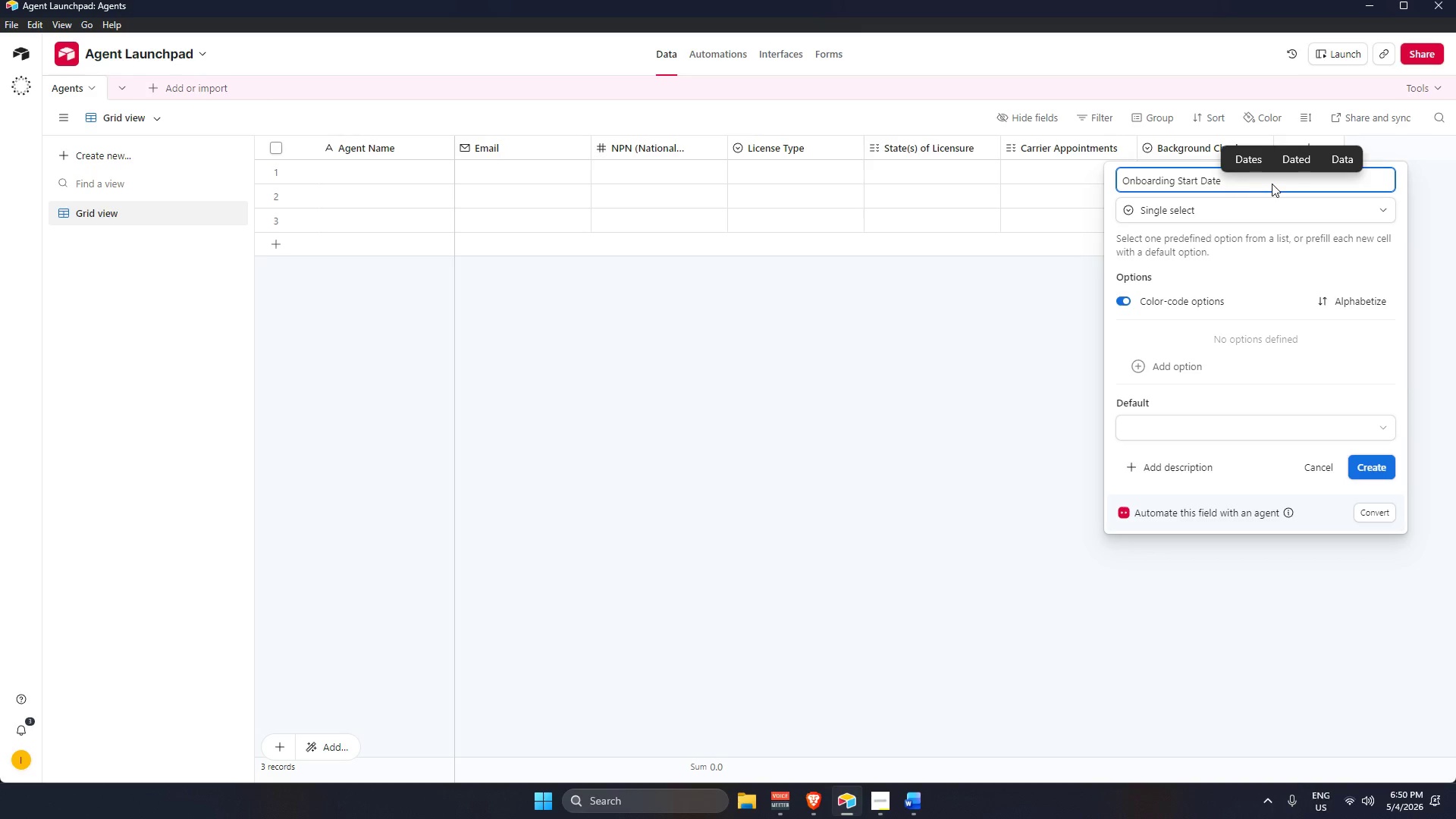 
key(Enter)
 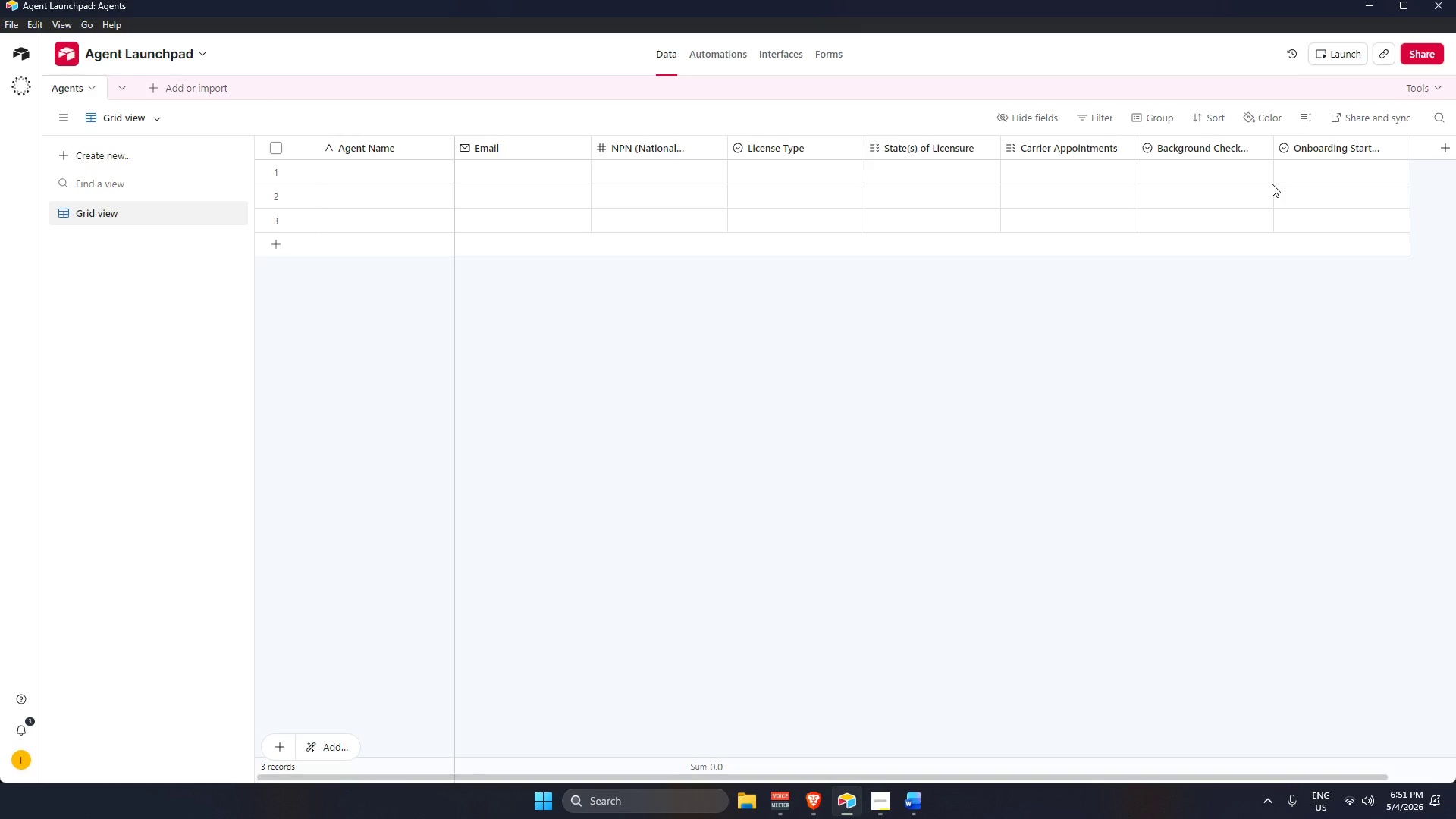 
wait(14.33)
 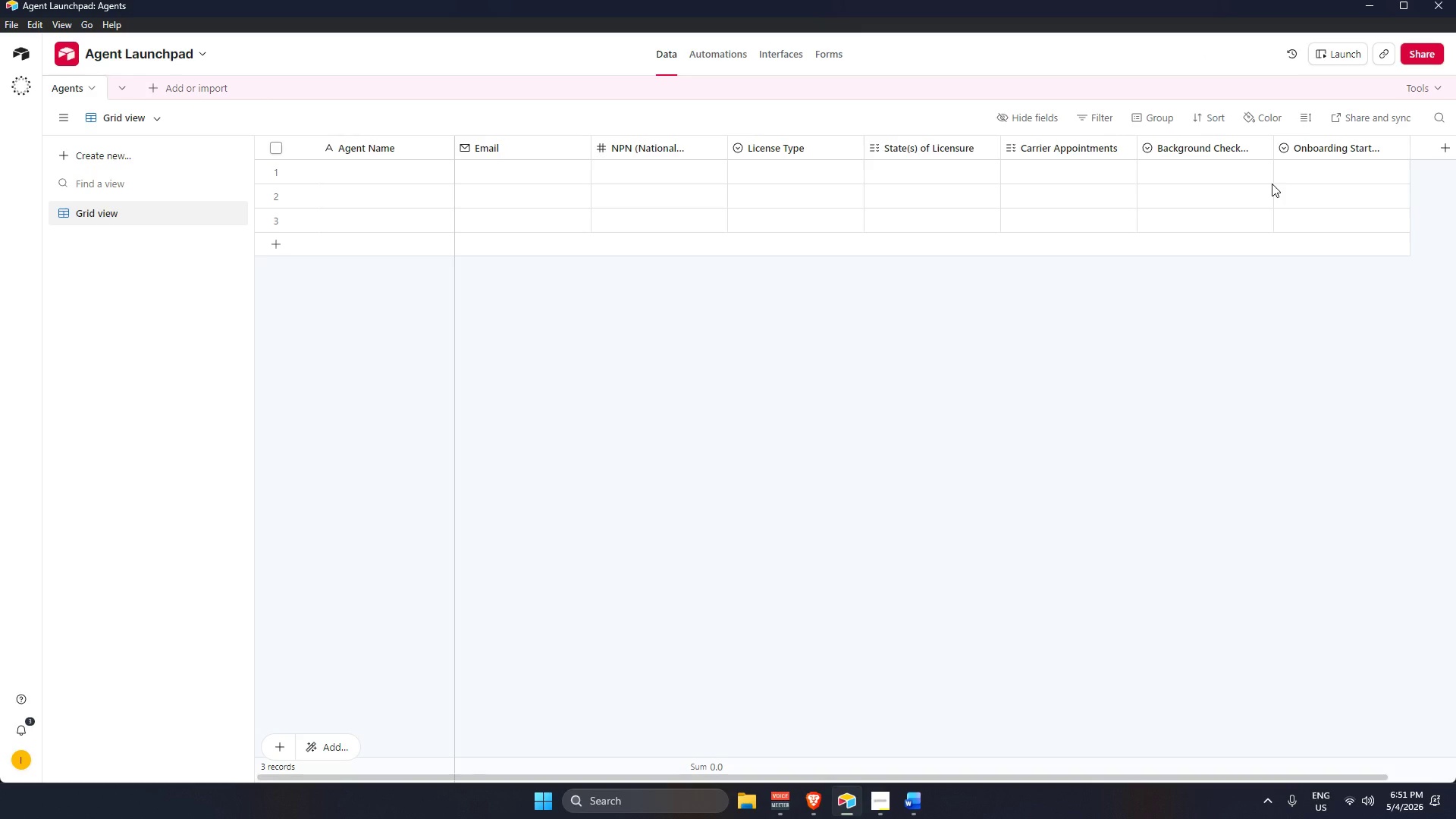 
type(che)
 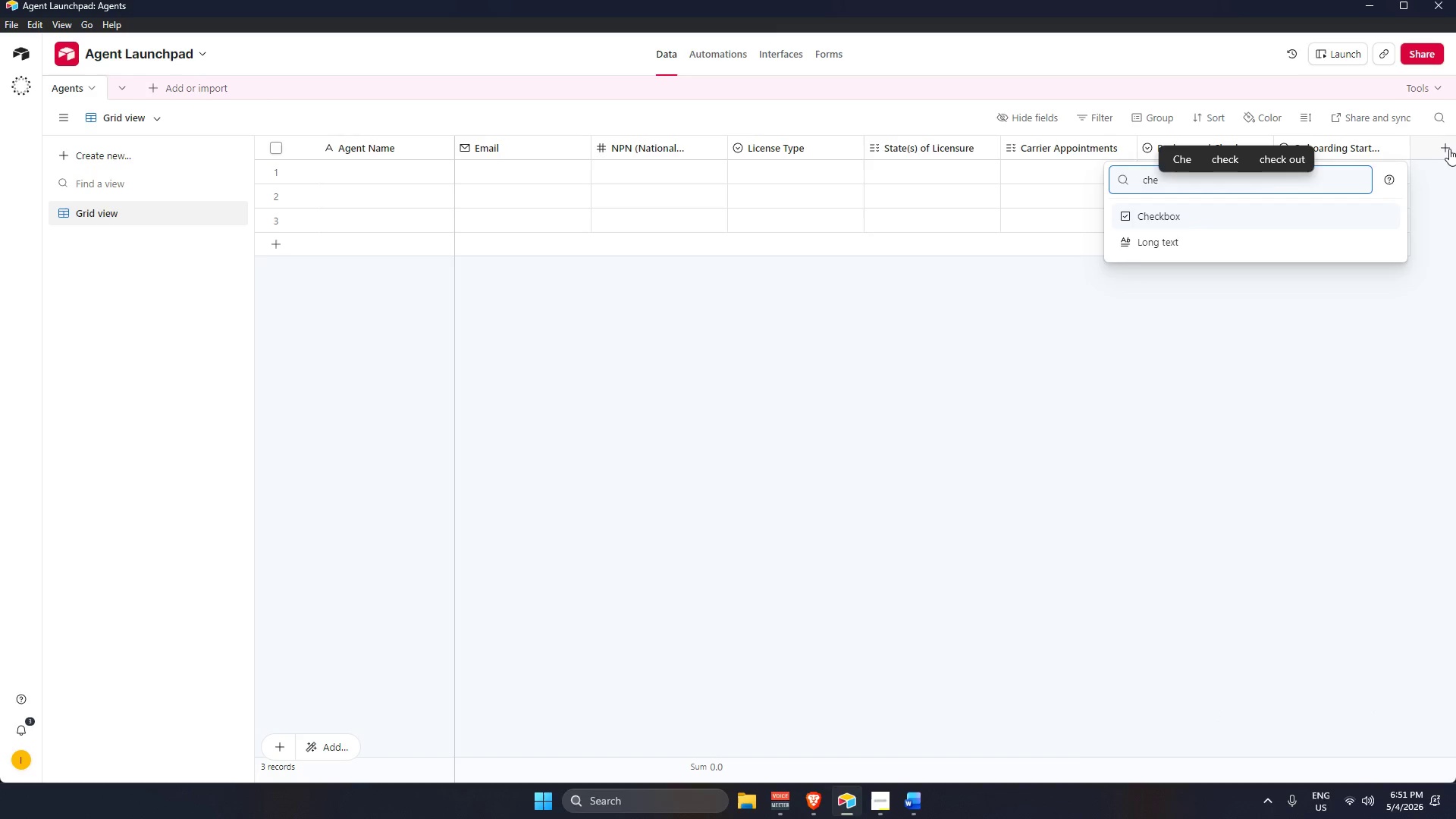 
key(Enter)
 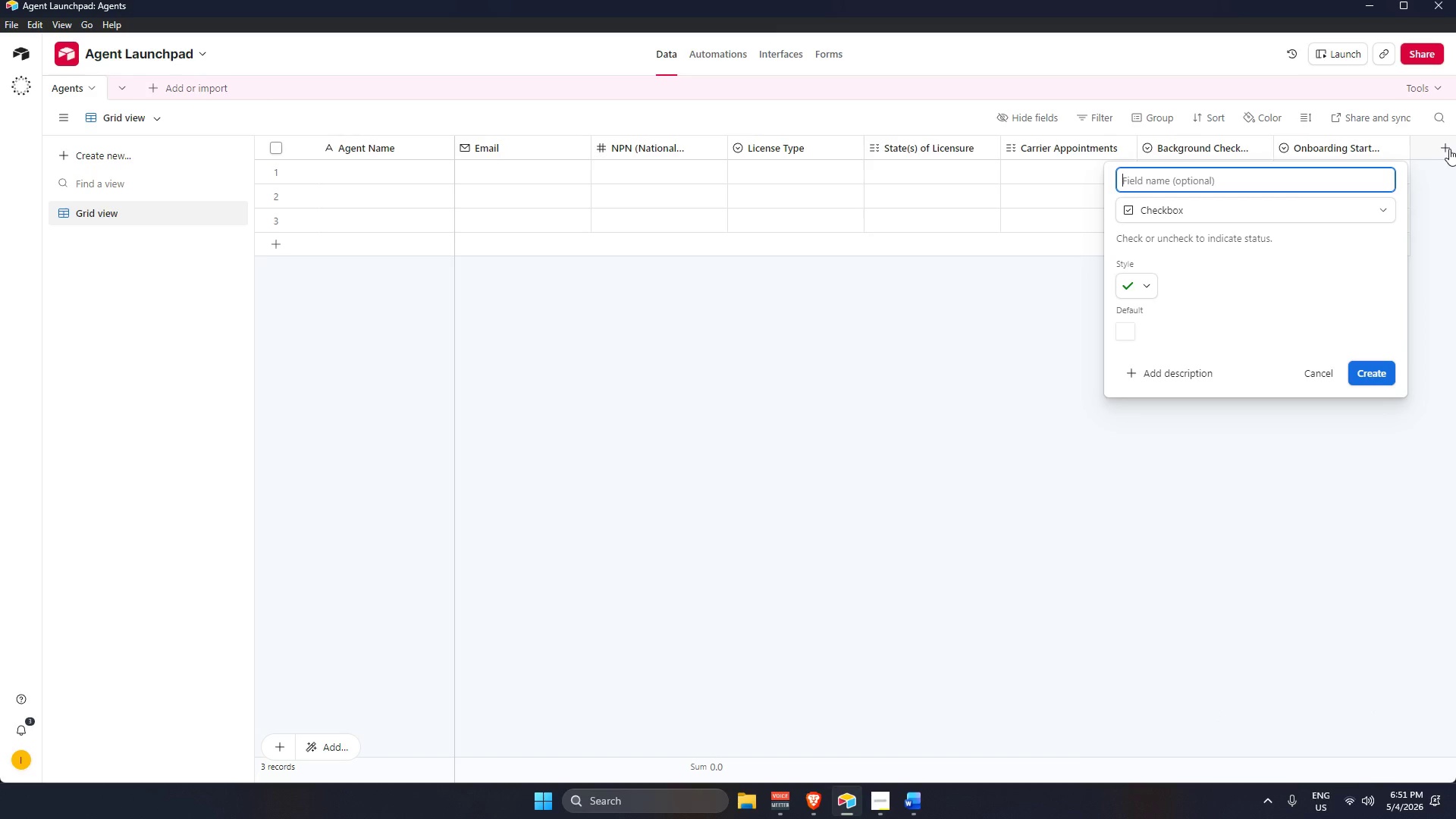 
type(Onboarding Complete)
 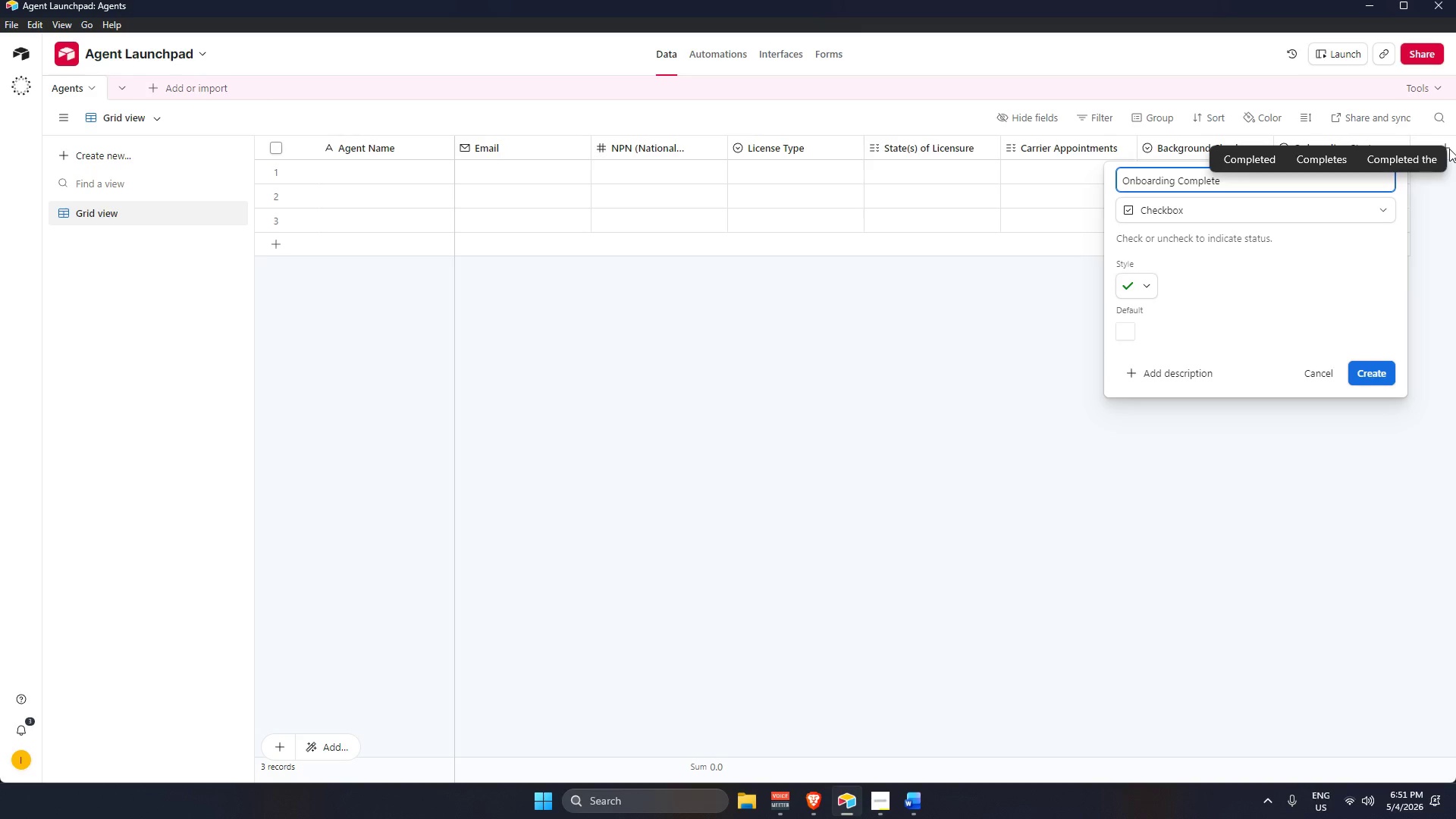 
key(Enter)
 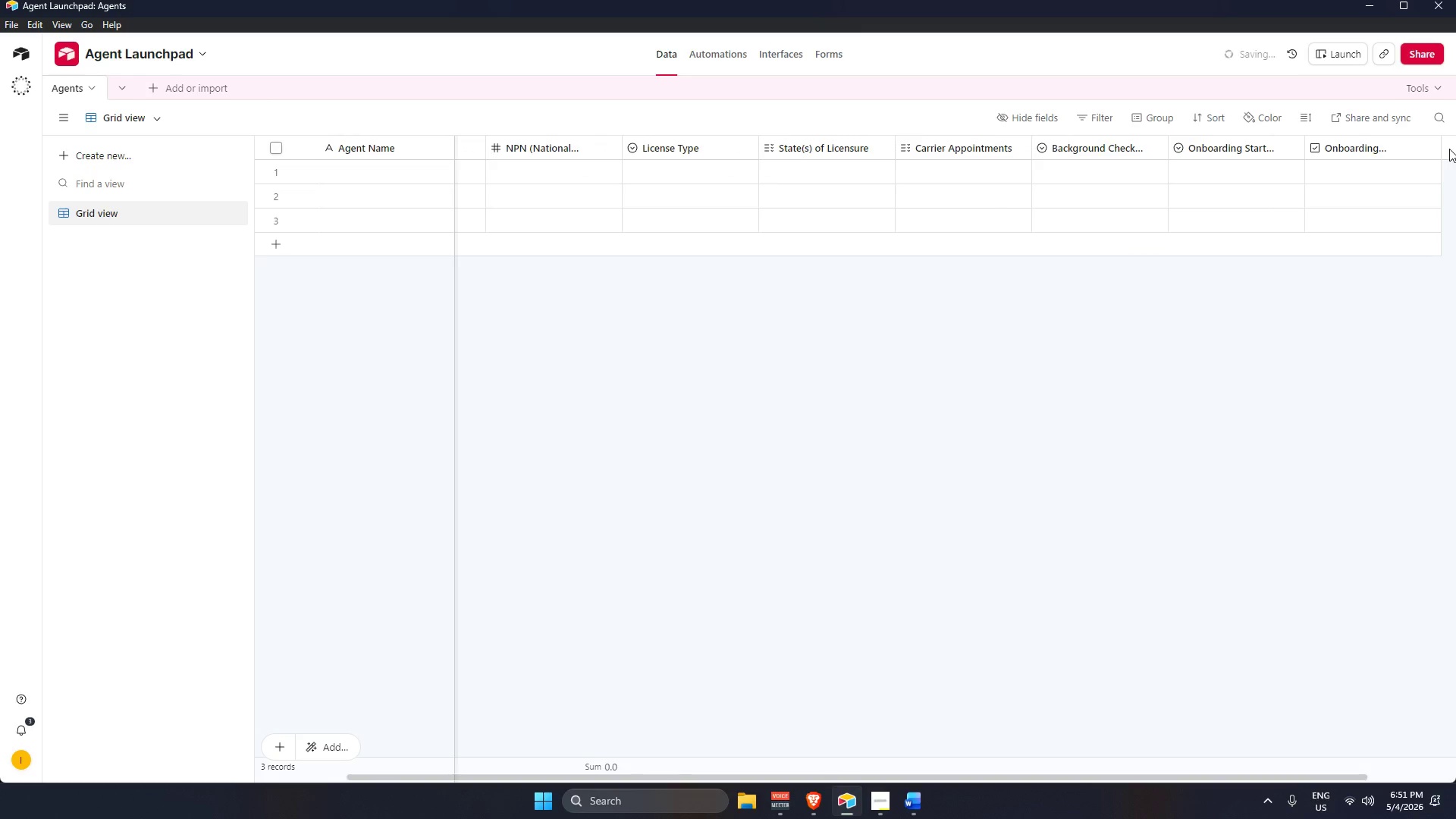 
left_click([1449, 149])
 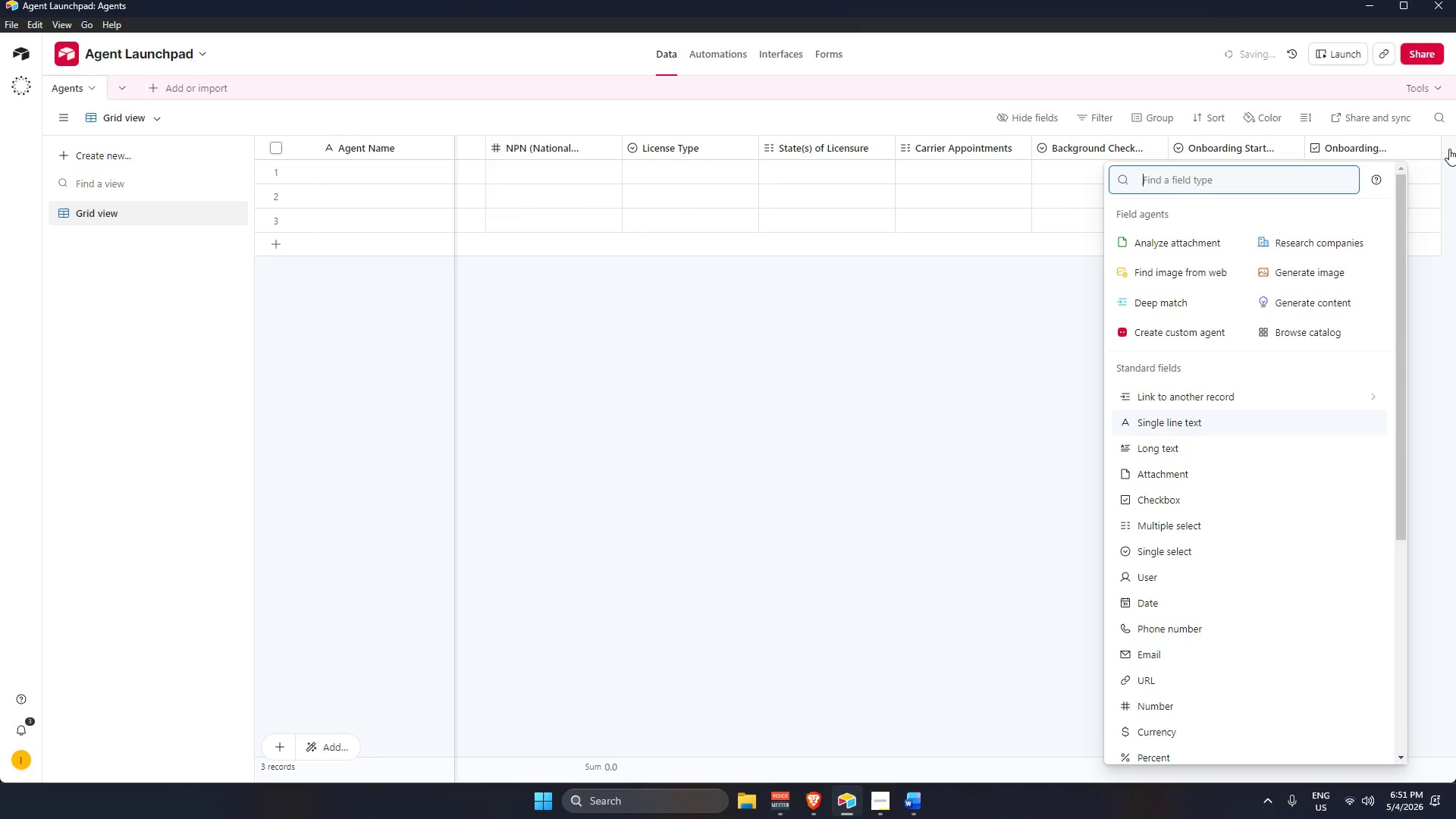 
wait(39.69)
 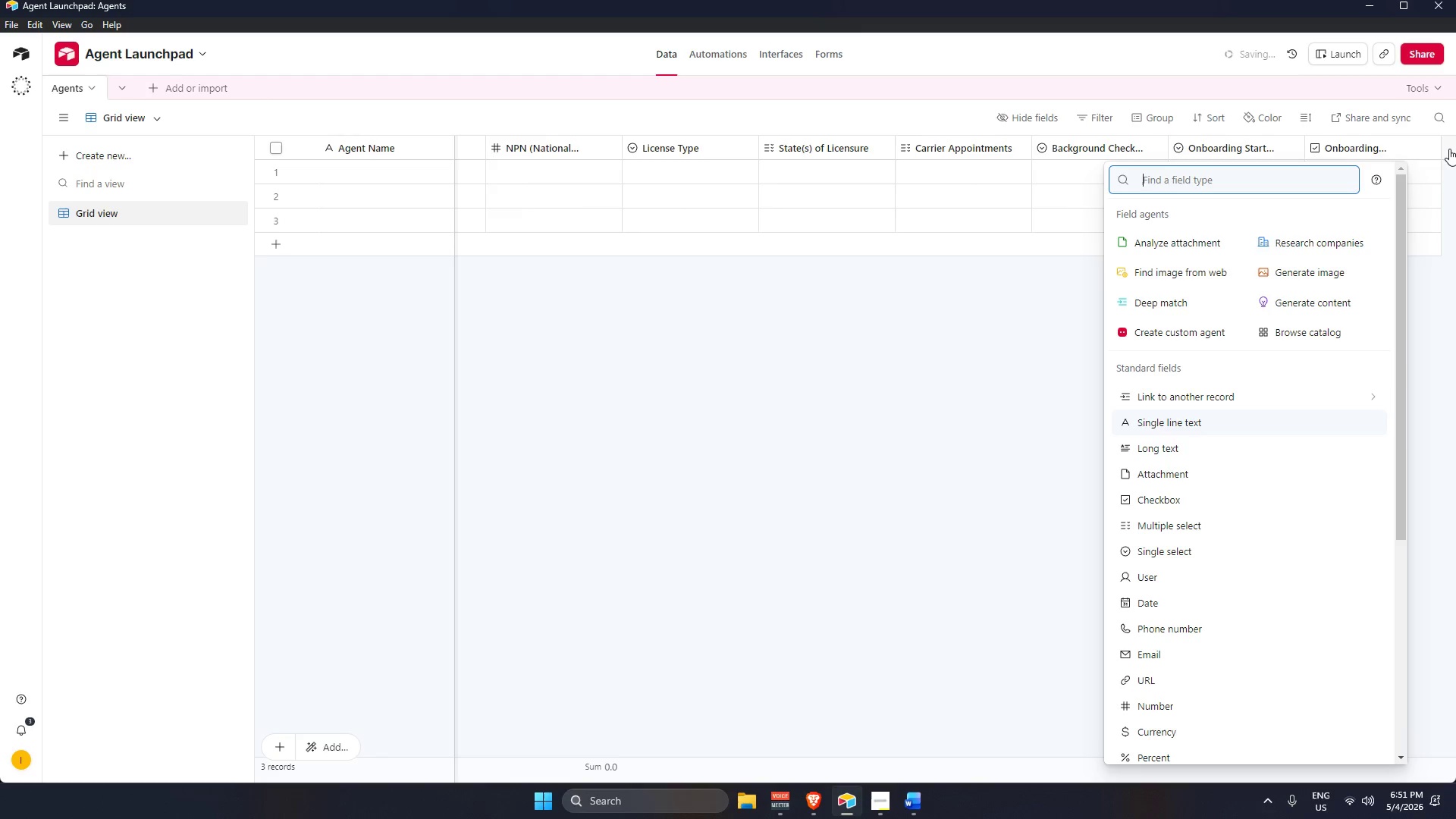 
type(date)
 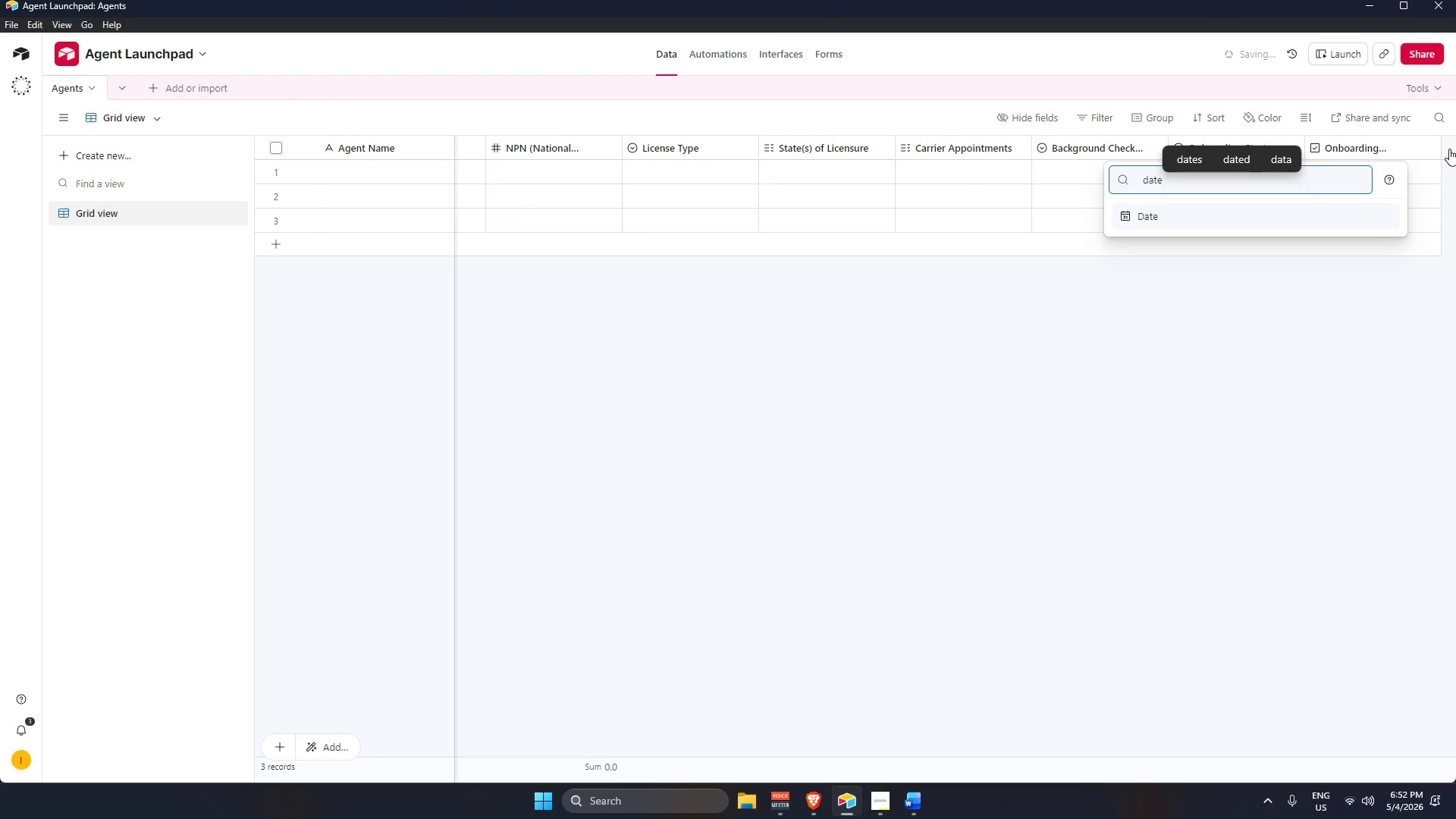 
key(Enter)
 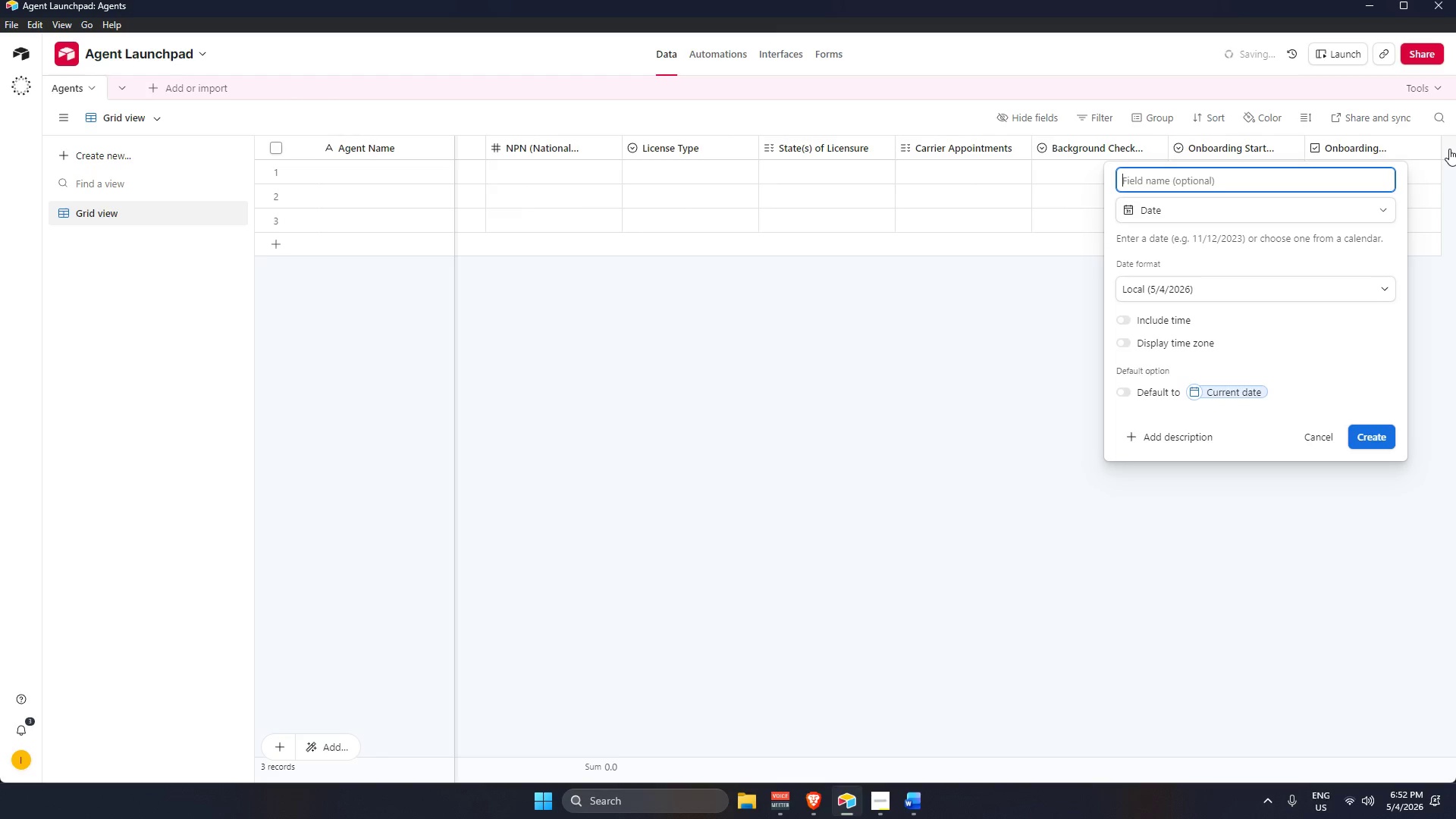 
type(Final Activation Date)
 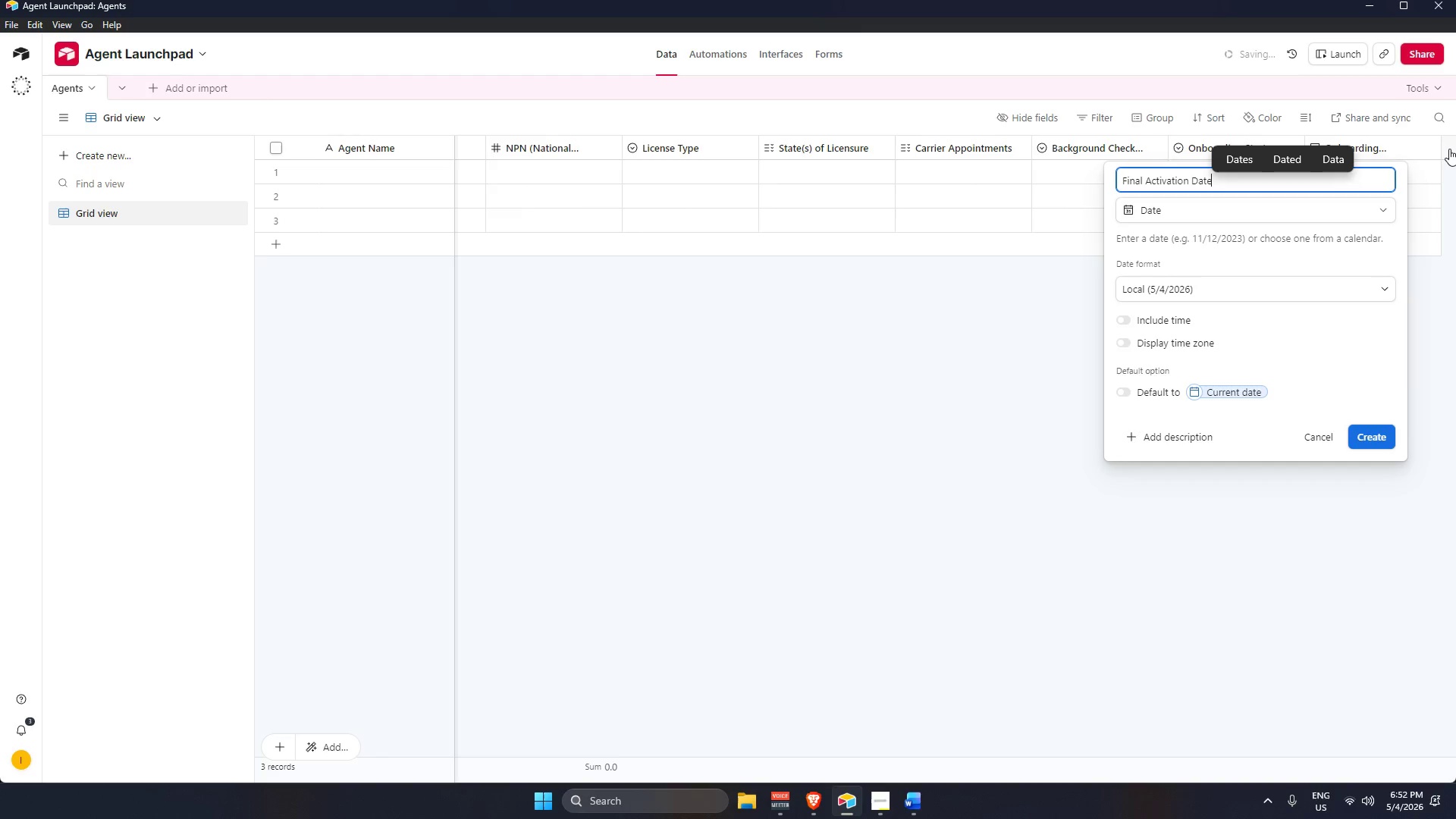 
key(Enter)